 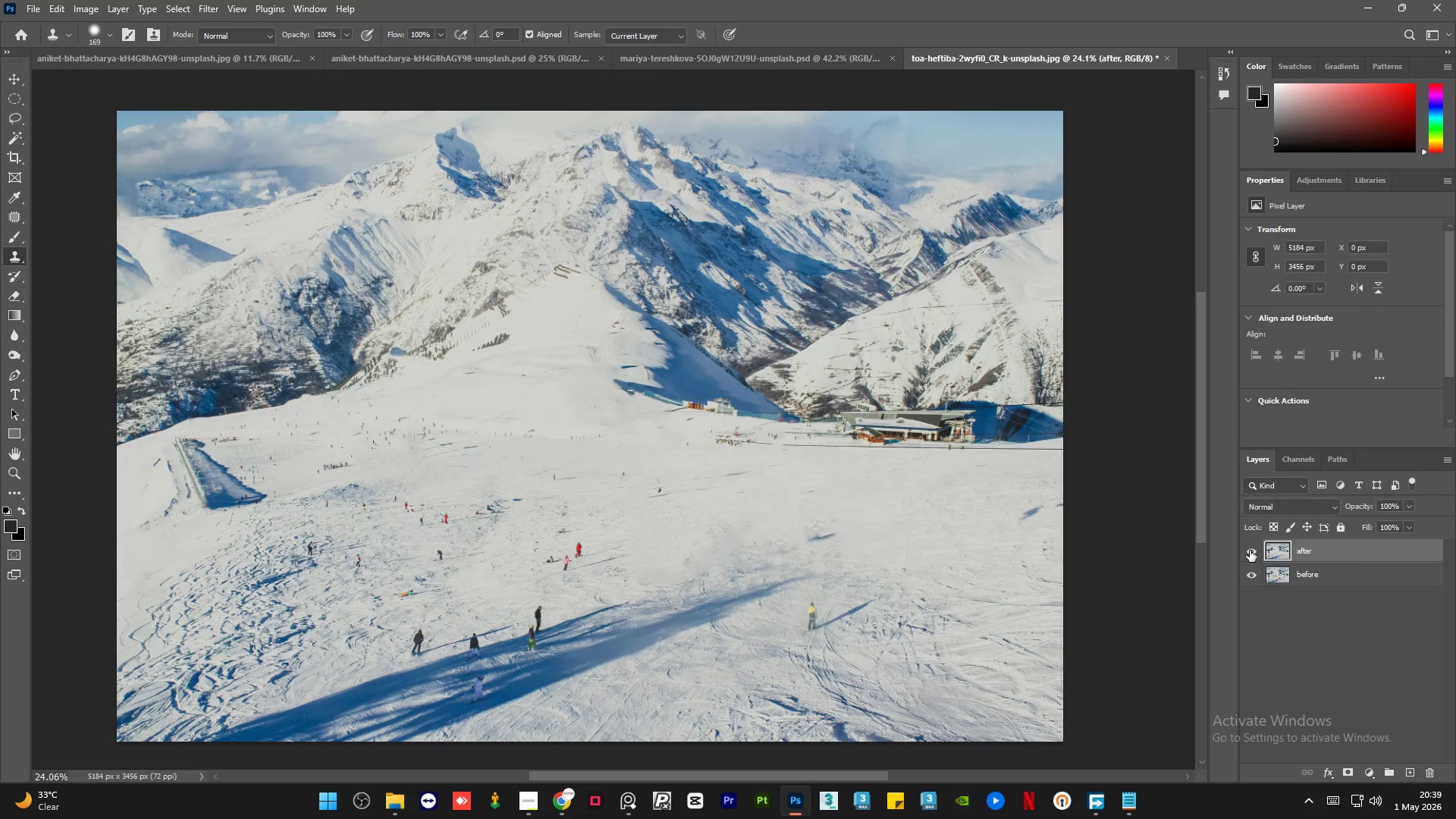 
left_click([1250, 551])
 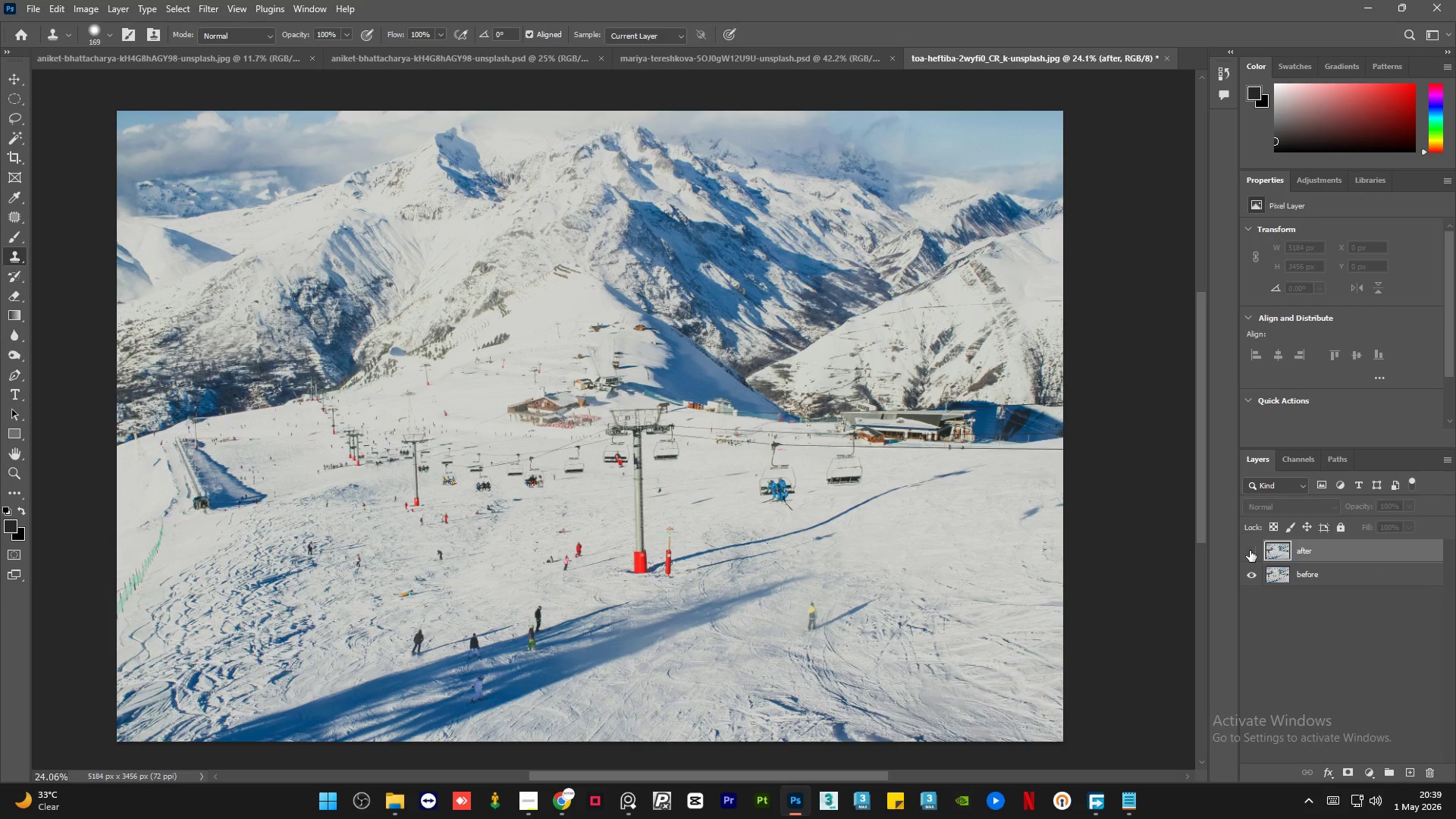 
left_click([1250, 551])
 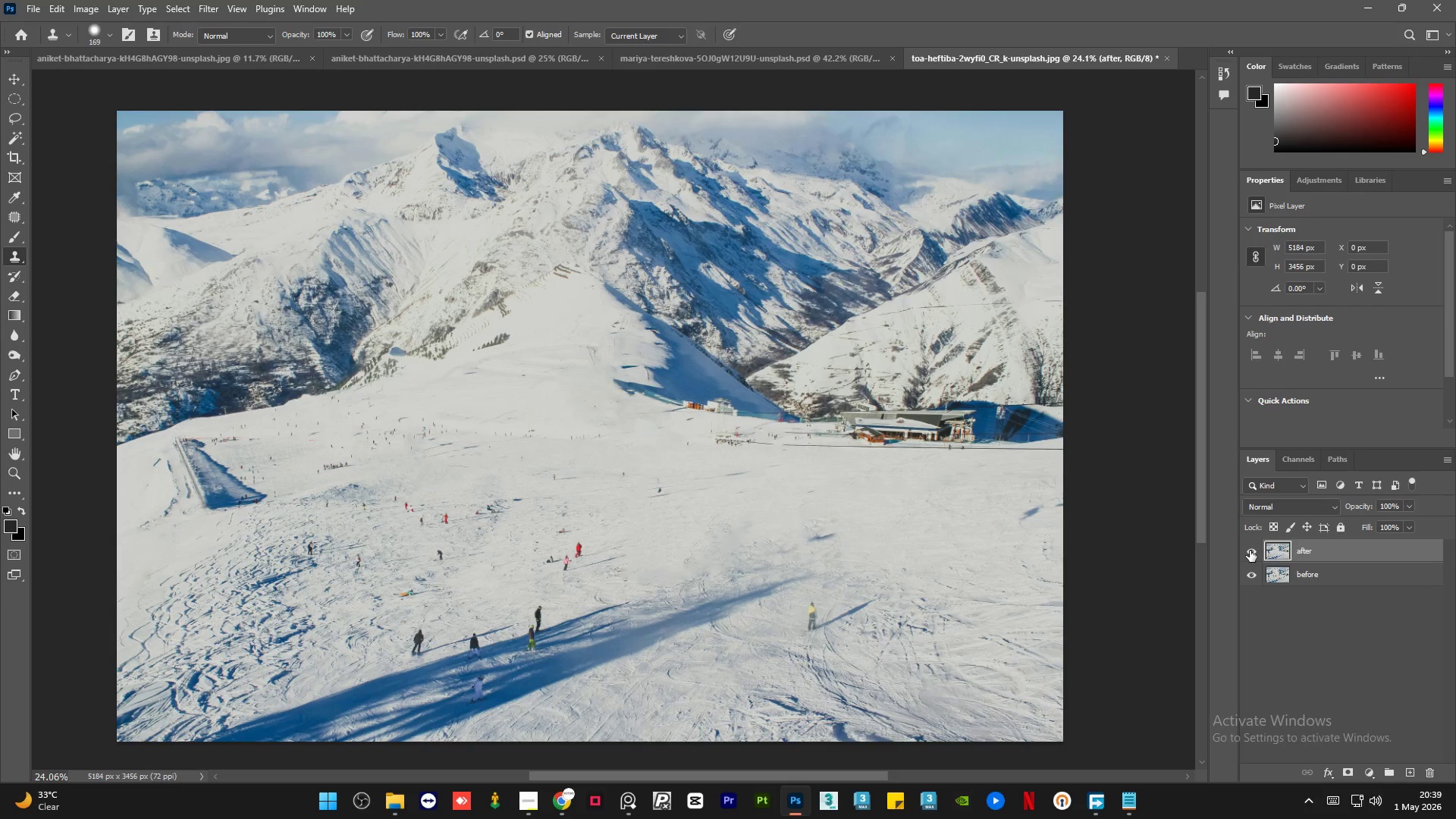 
left_click([1250, 551])
 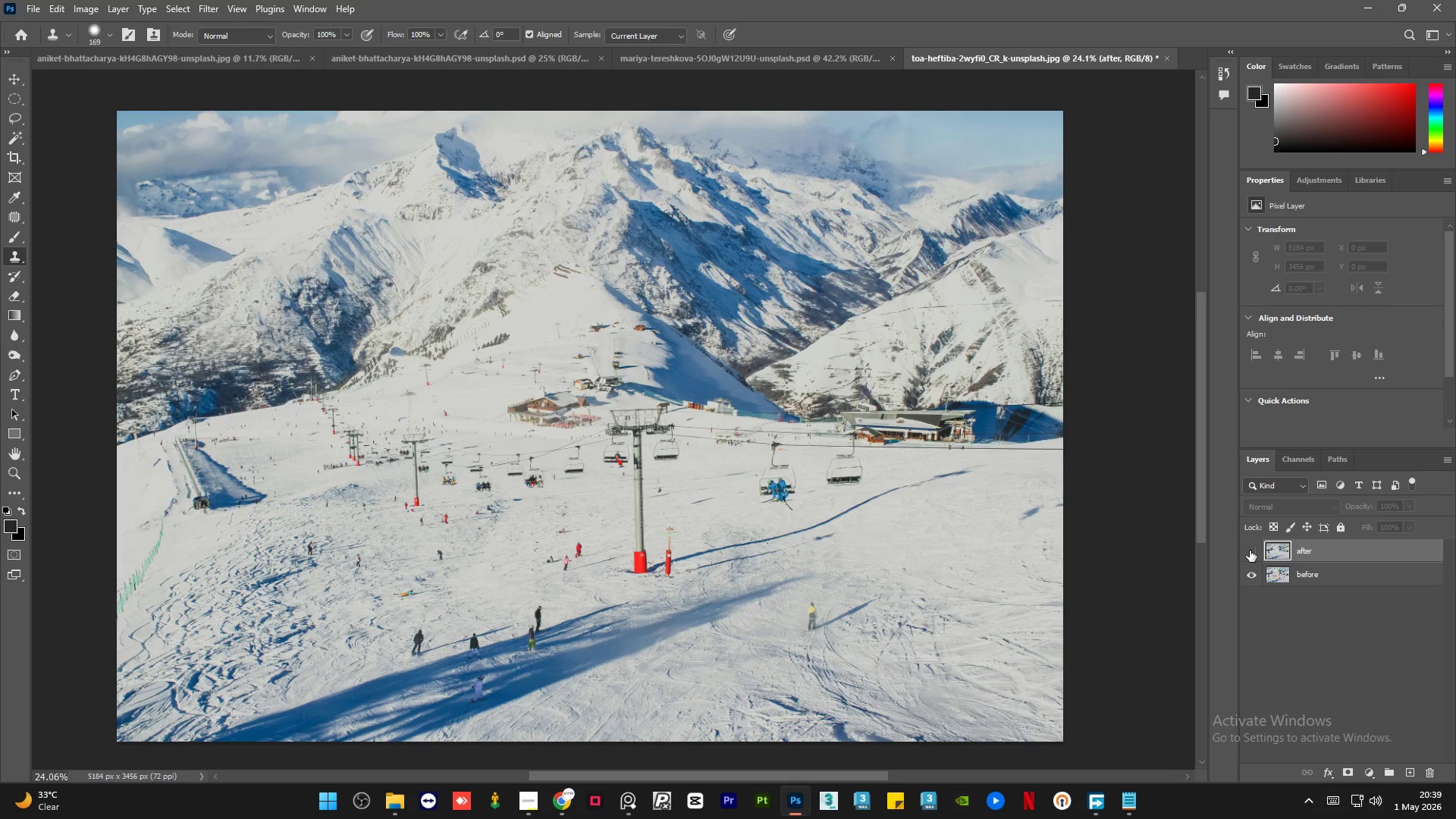 
left_click([1250, 551])
 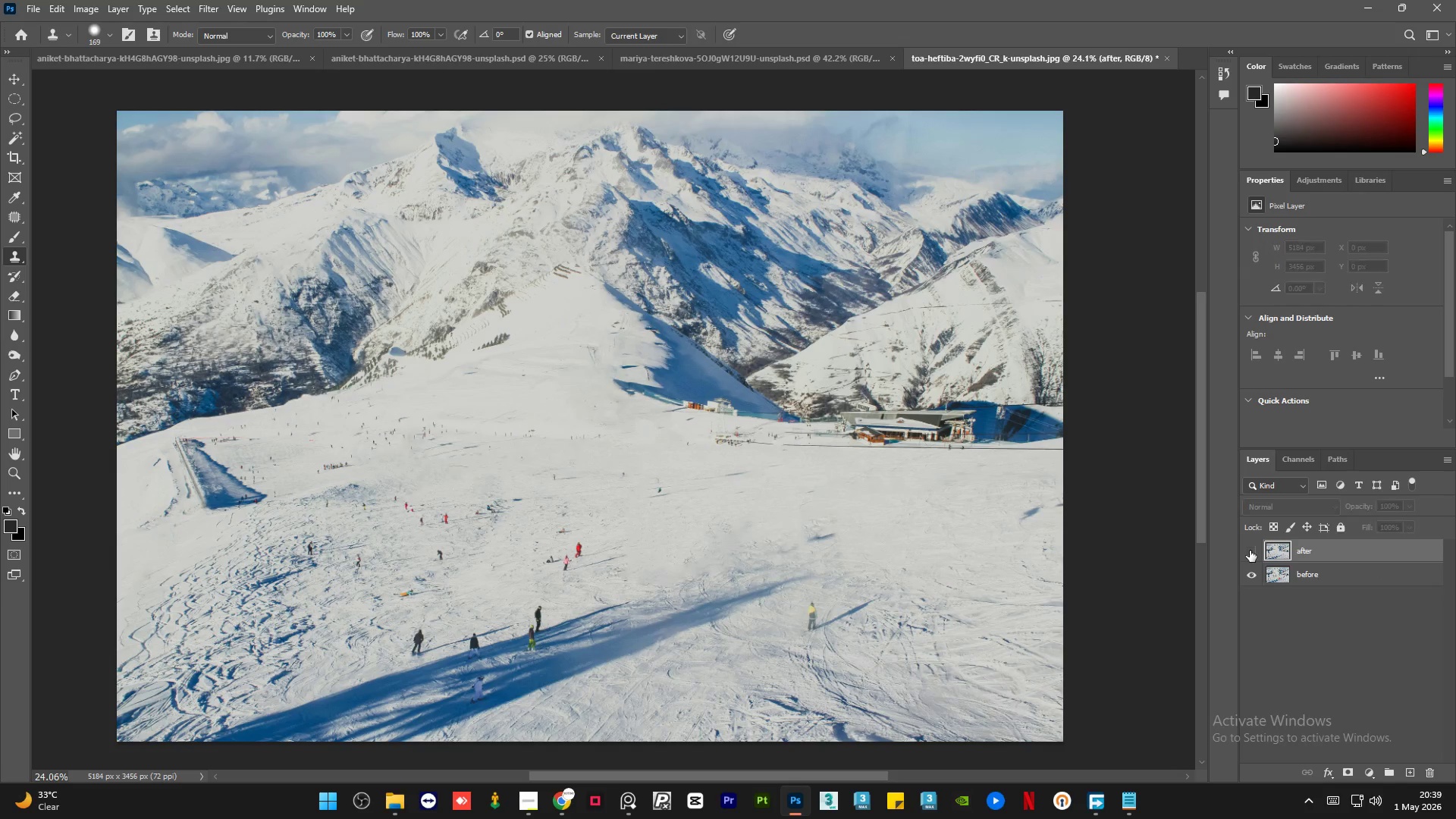 
double_click([1250, 551])
 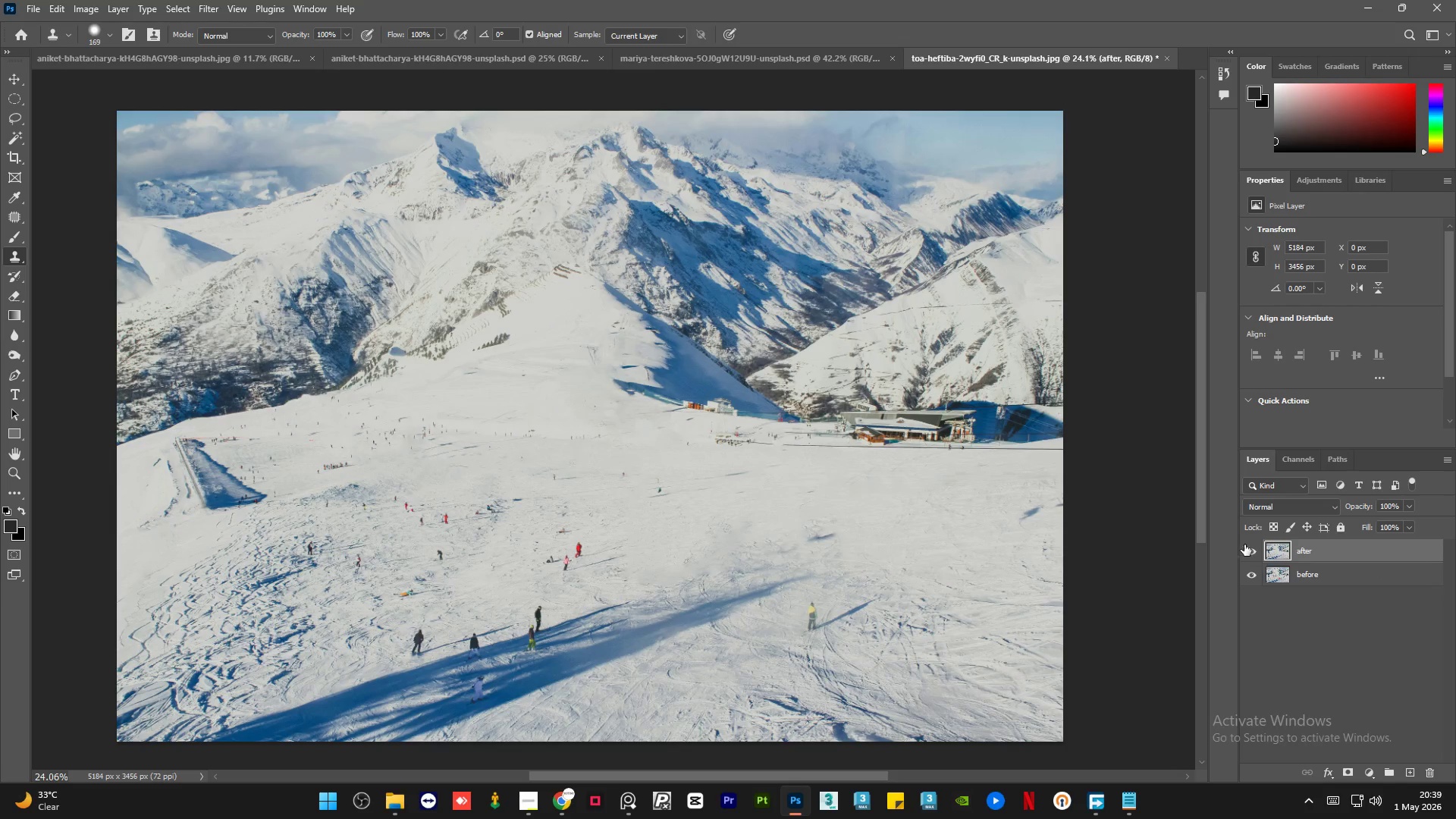 
hold_key(key=AltLeft, duration=1.36)
scroll: coordinate [1087, 372], scroll_direction: up, amount: 11.0
 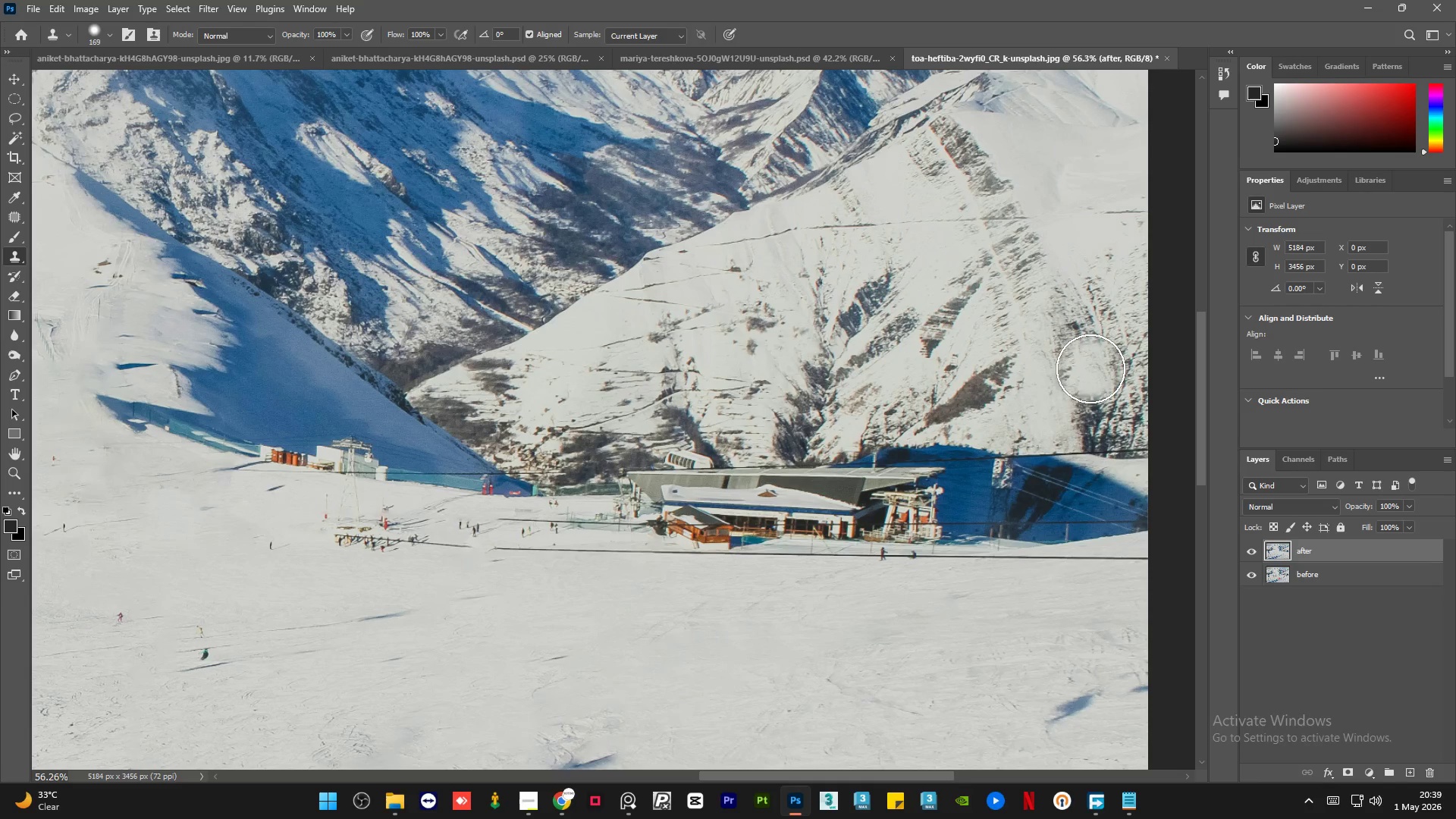 
wait(31.51)
 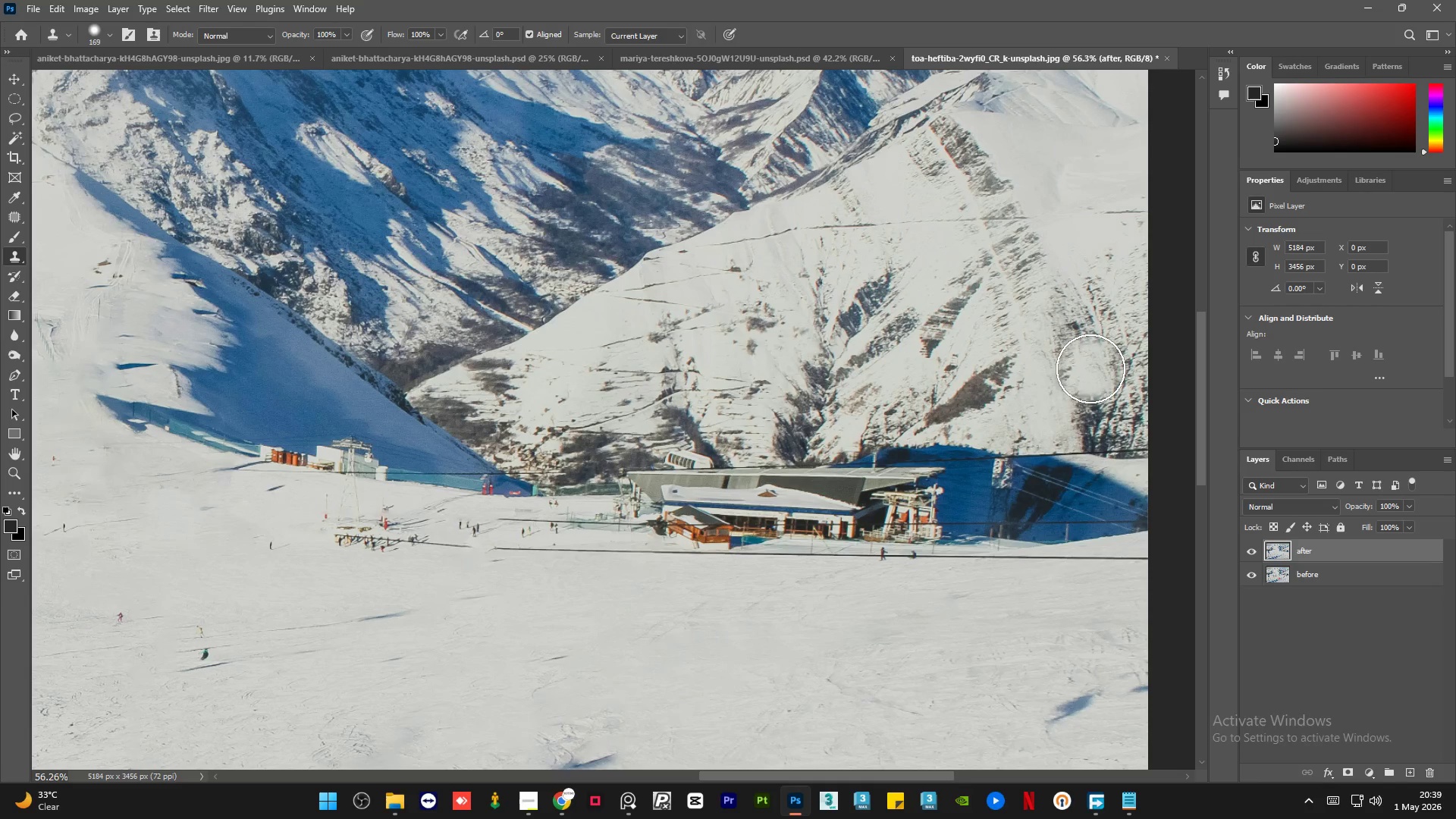 
left_click([11, 121])
 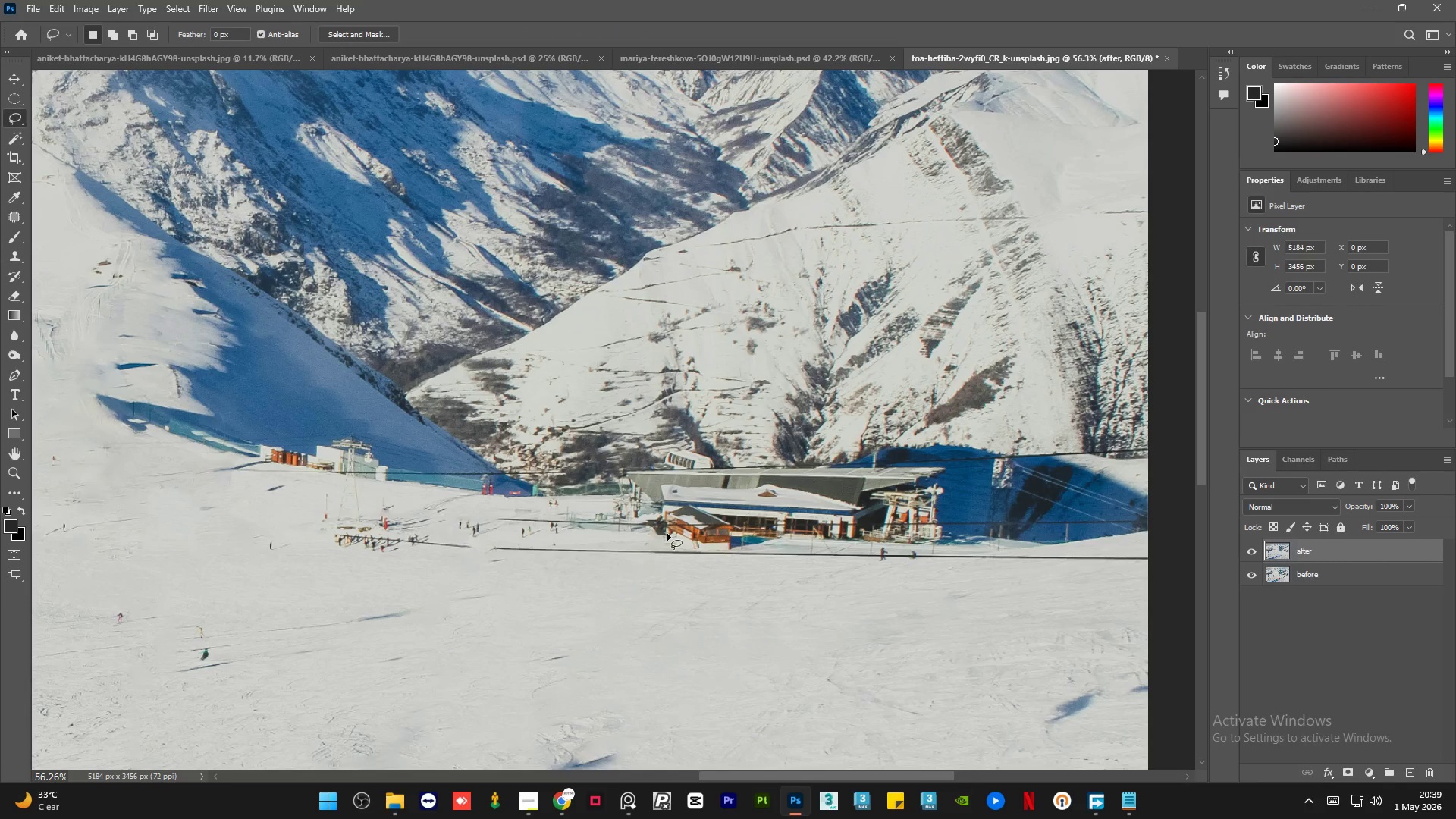 
hold_key(key=AltLeft, duration=2.88)
scroll: coordinate [667, 534], scroll_direction: down, amount: 4.0
 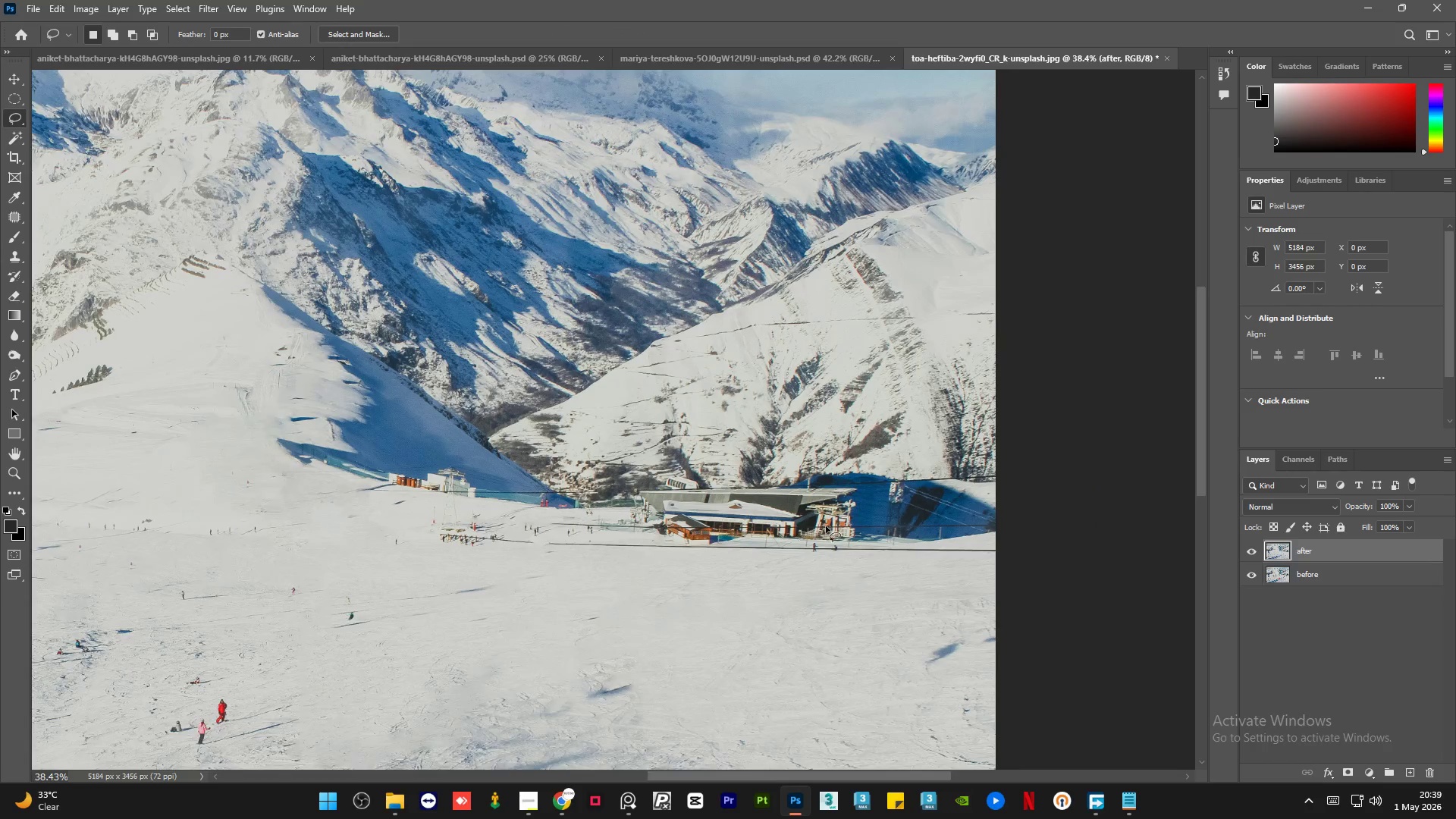 
scroll: coordinate [826, 526], scroll_direction: up, amount: 4.0
 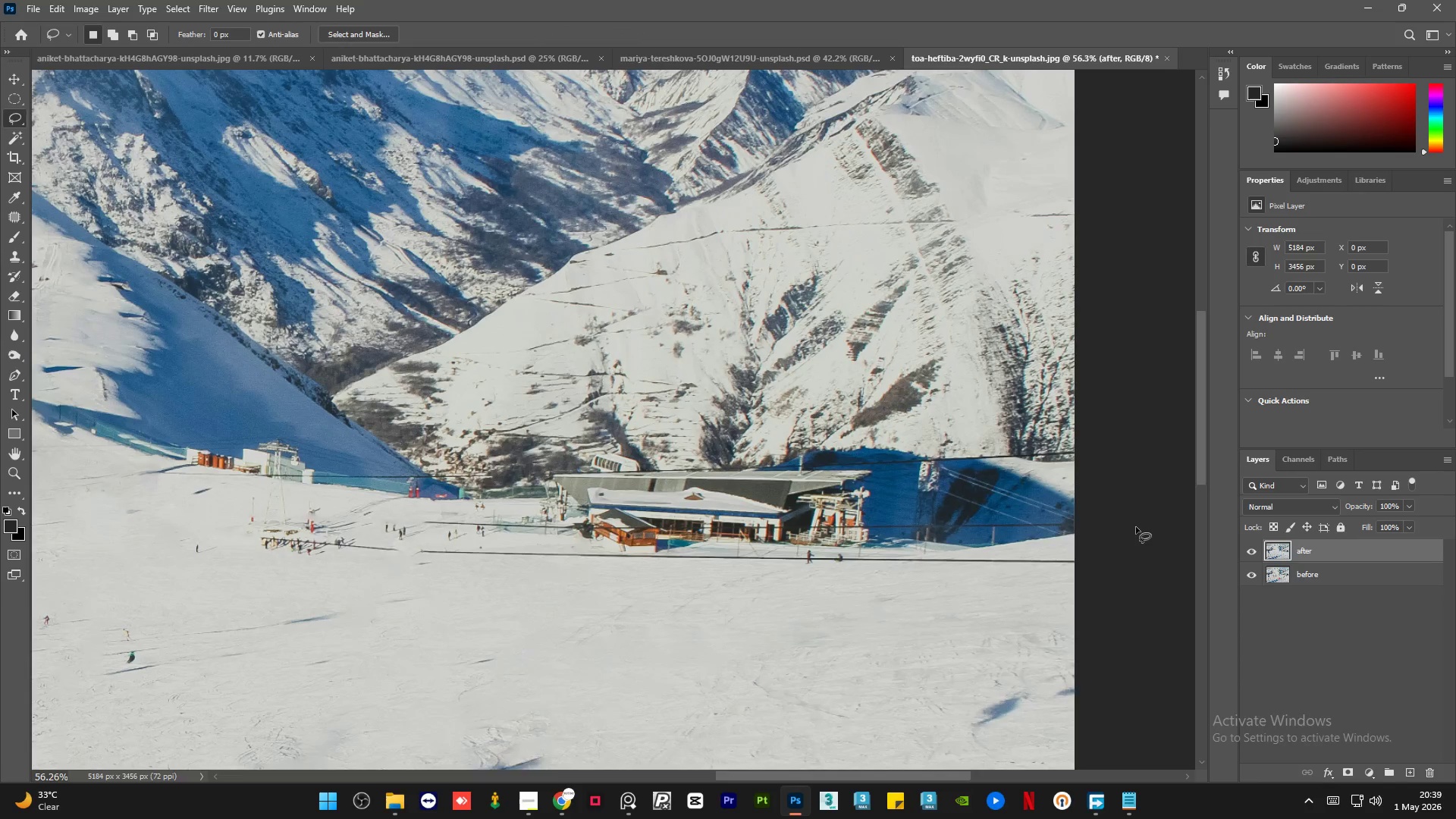 
scroll: coordinate [761, 487], scroll_direction: none, amount: 0.0
 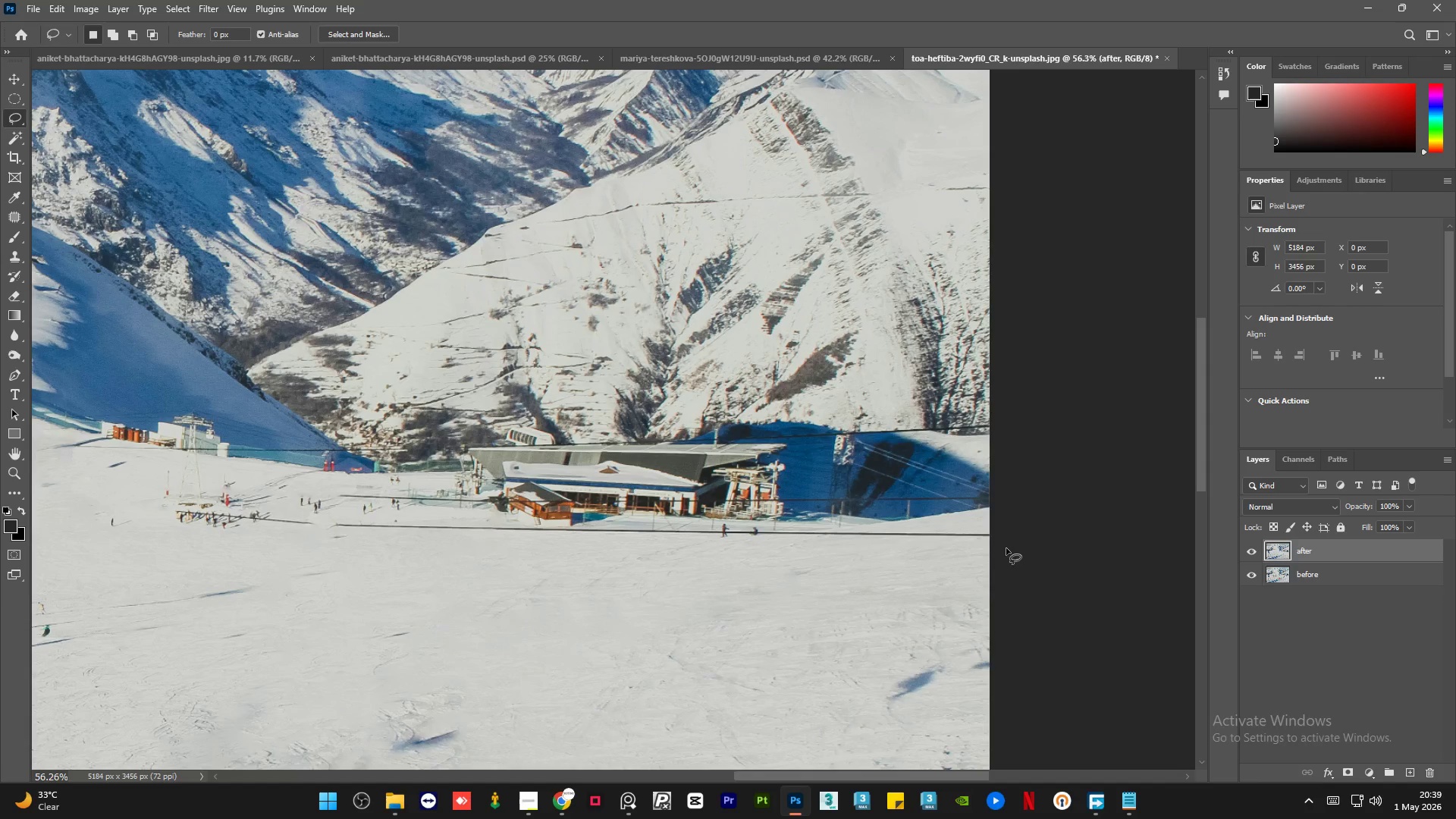 
left_click_drag(start_coordinate=[1007, 547], to_coordinate=[1000, 551])
 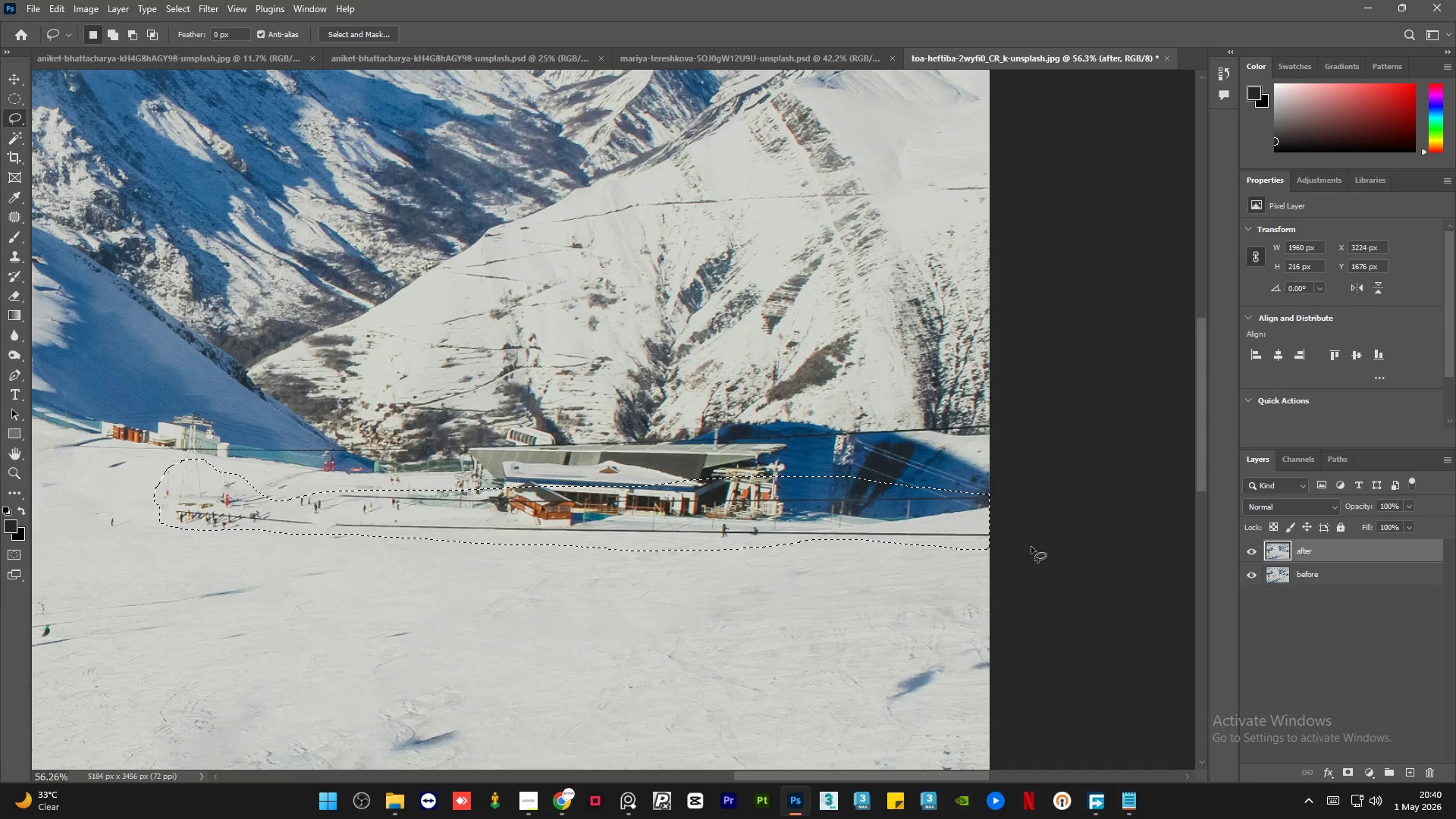 
wait(7.17)
 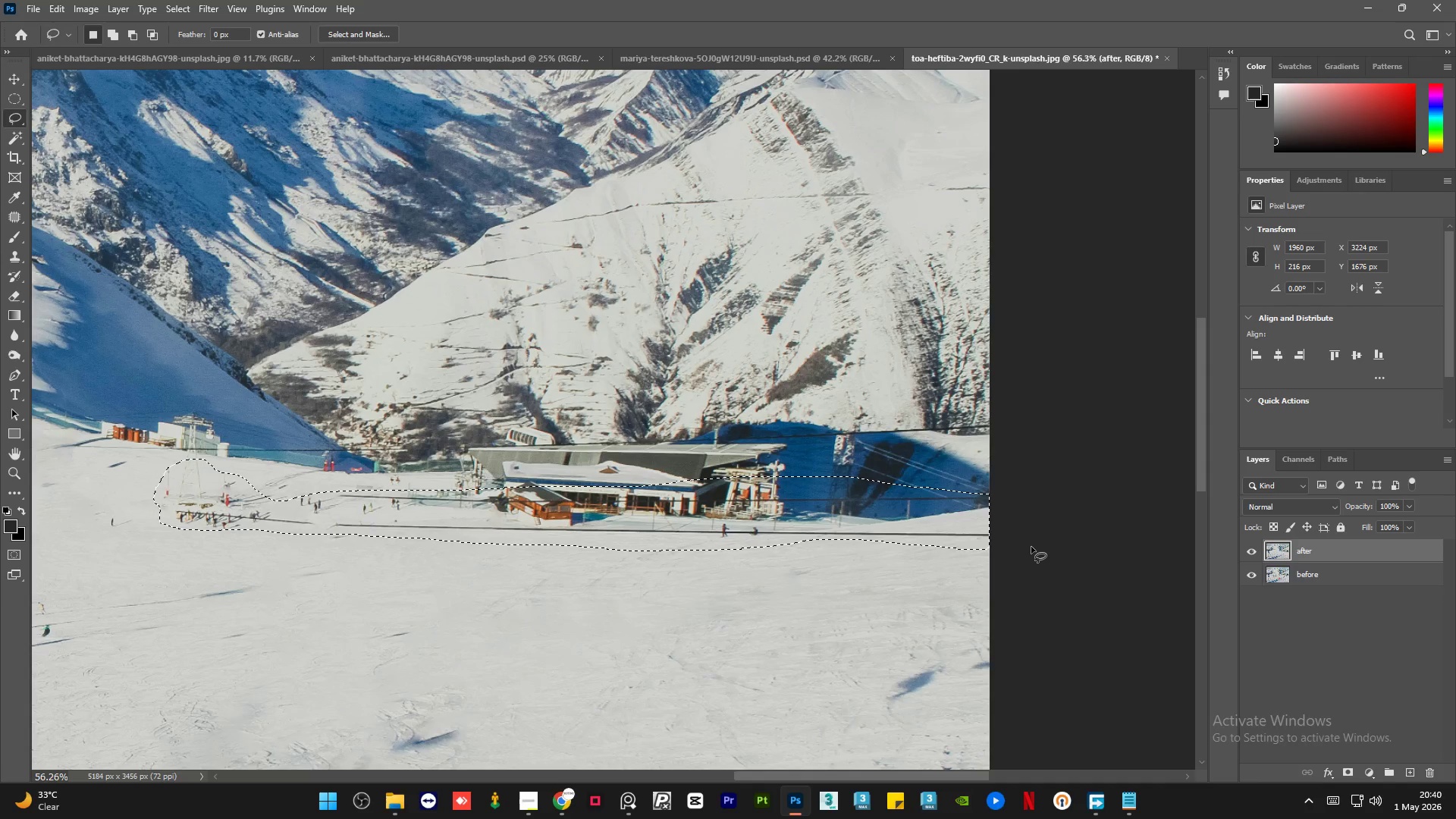 
key(Shift+F5)
 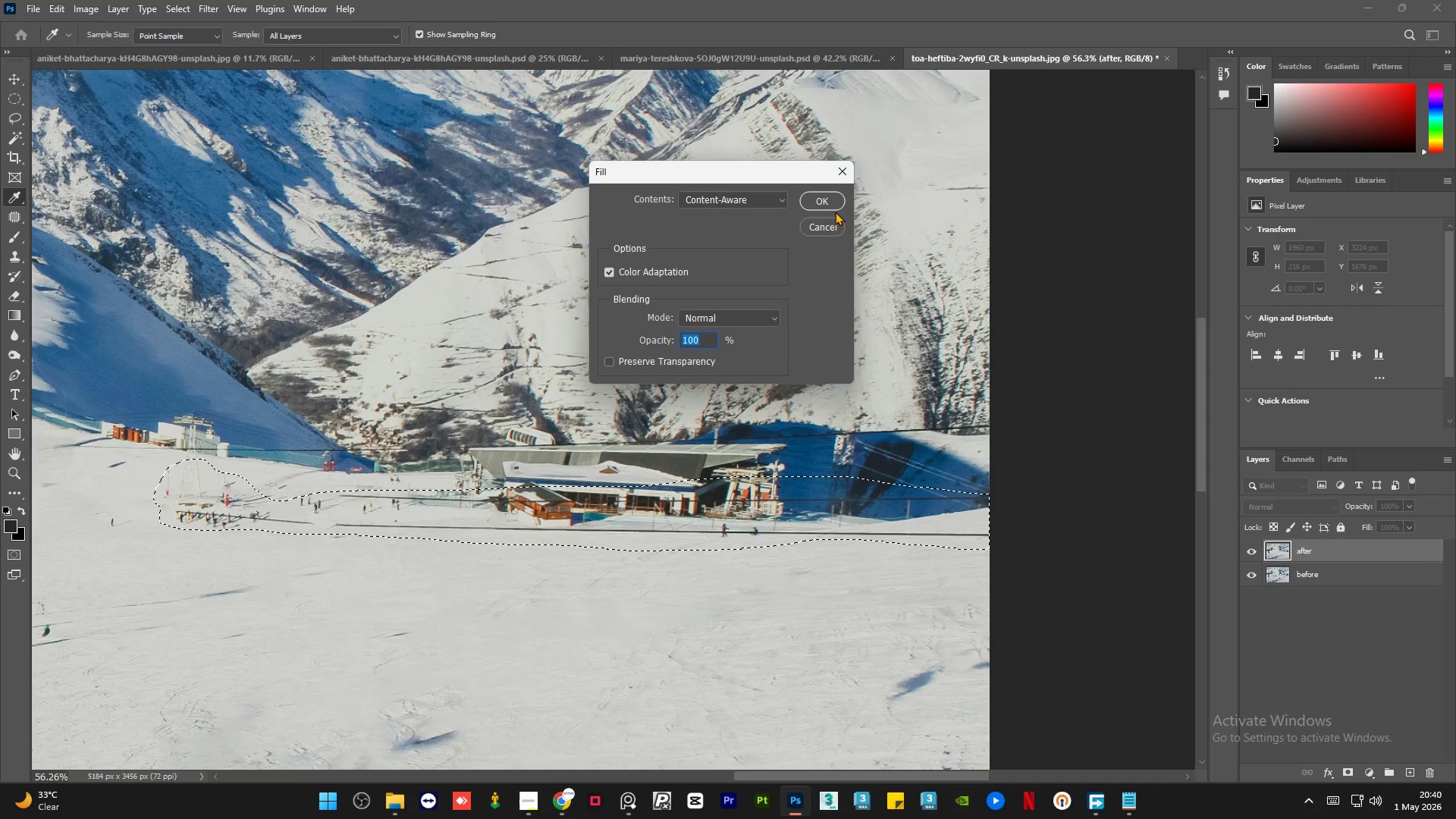 
wait(5.31)
 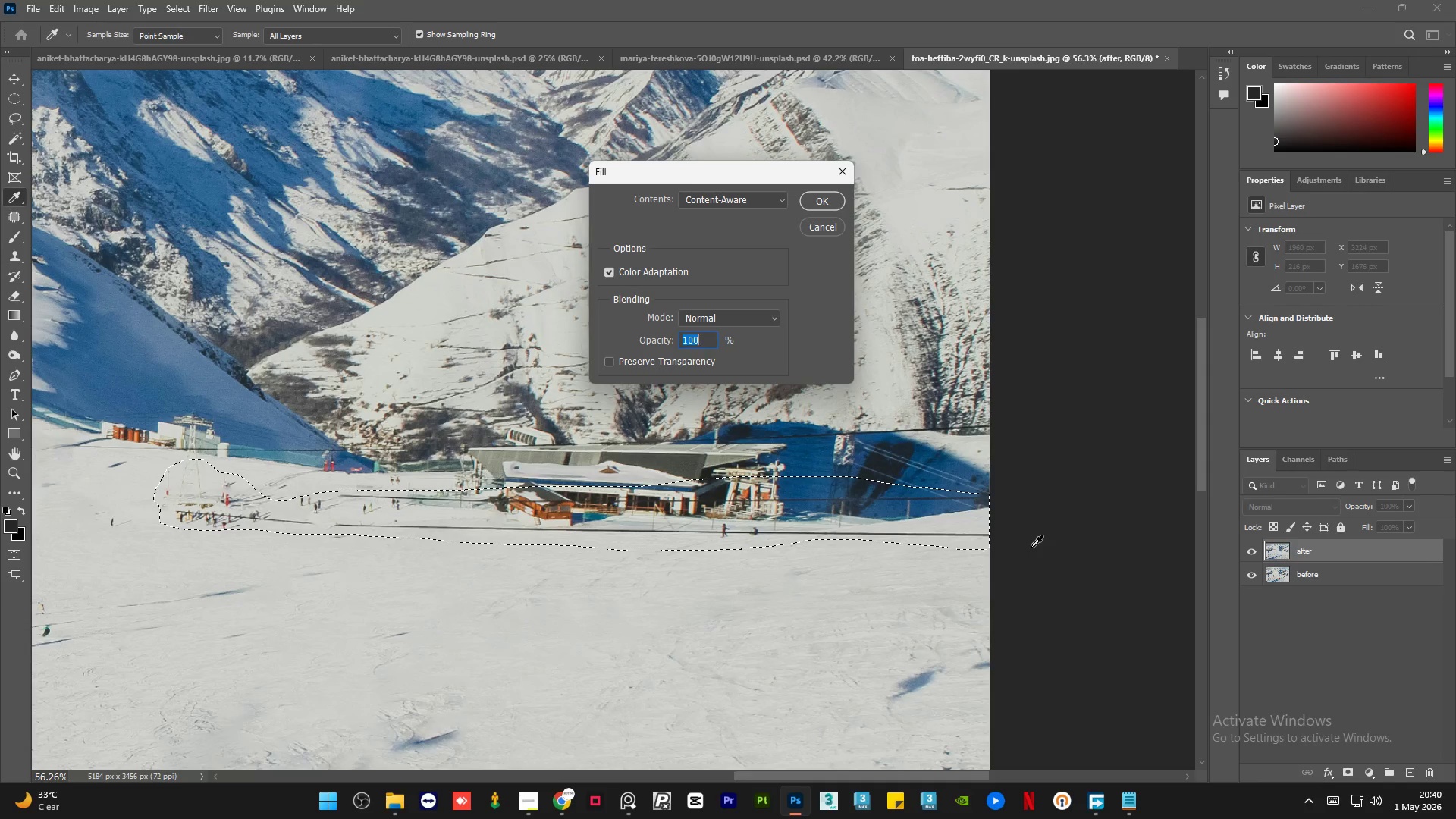 
left_click([832, 203])
 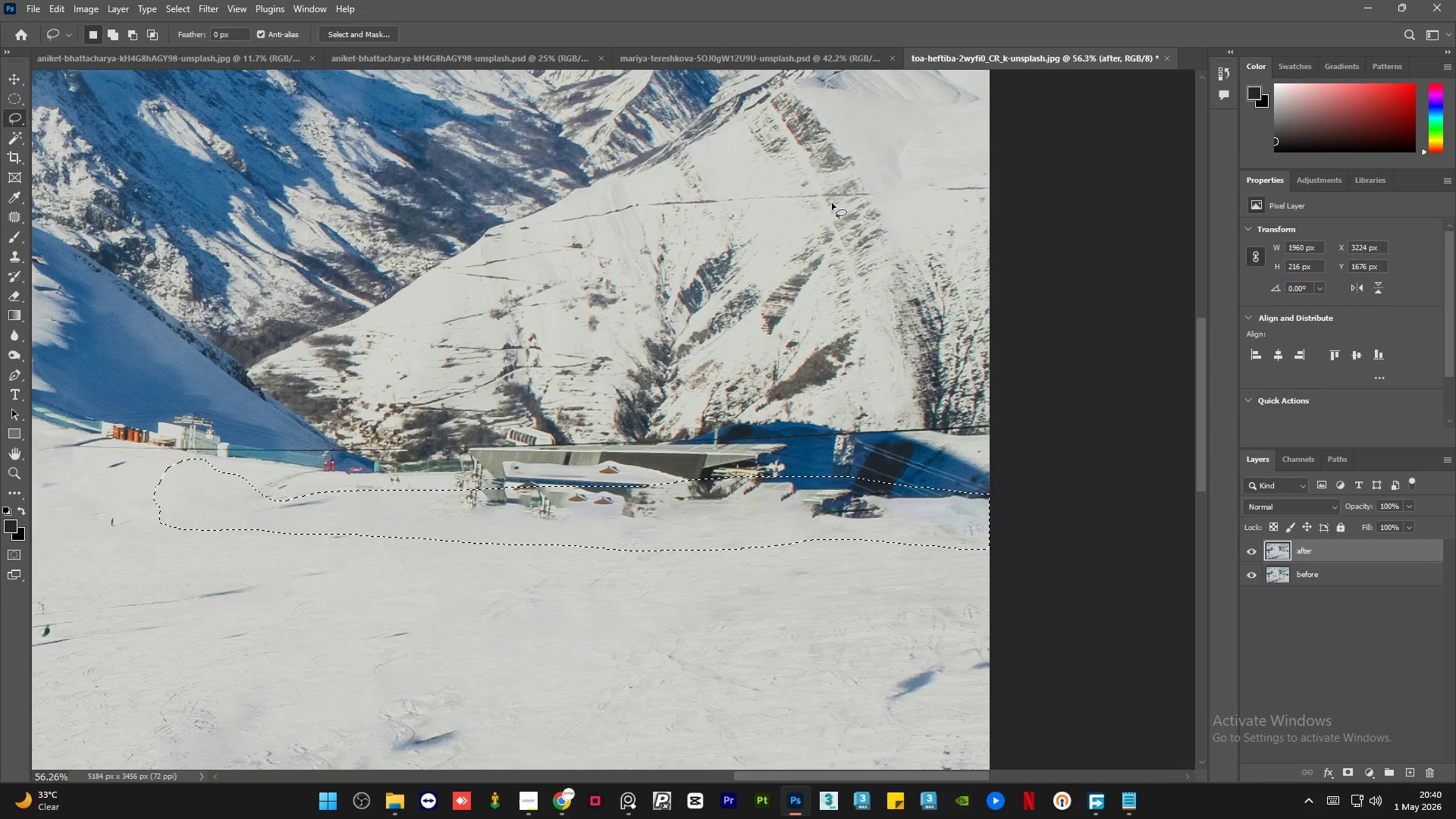 
key(Control+D)
 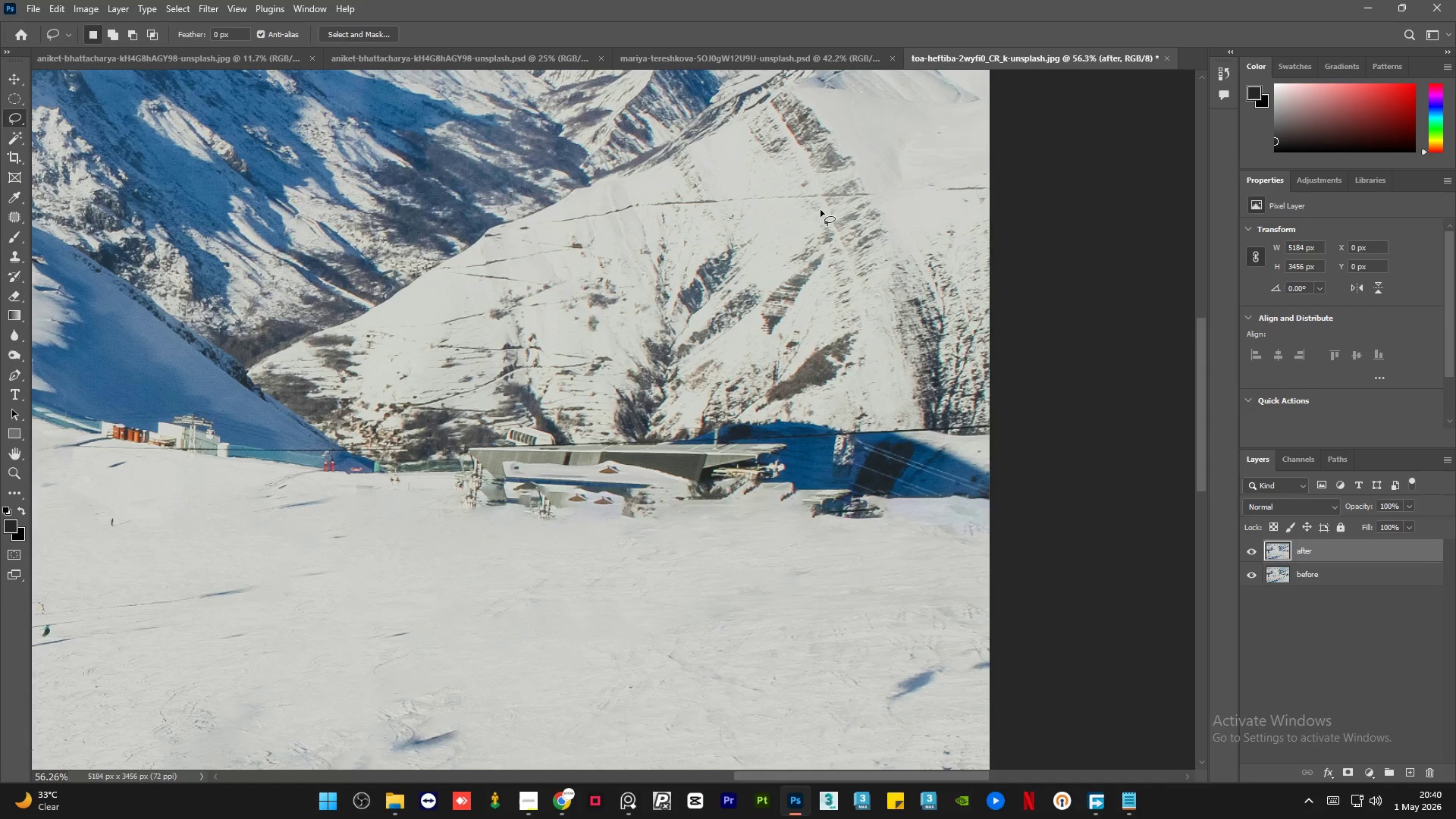 
hold_key(key=AltLeft, duration=1.61)
scroll: coordinate [442, 359], scroll_direction: up, amount: 6.0
 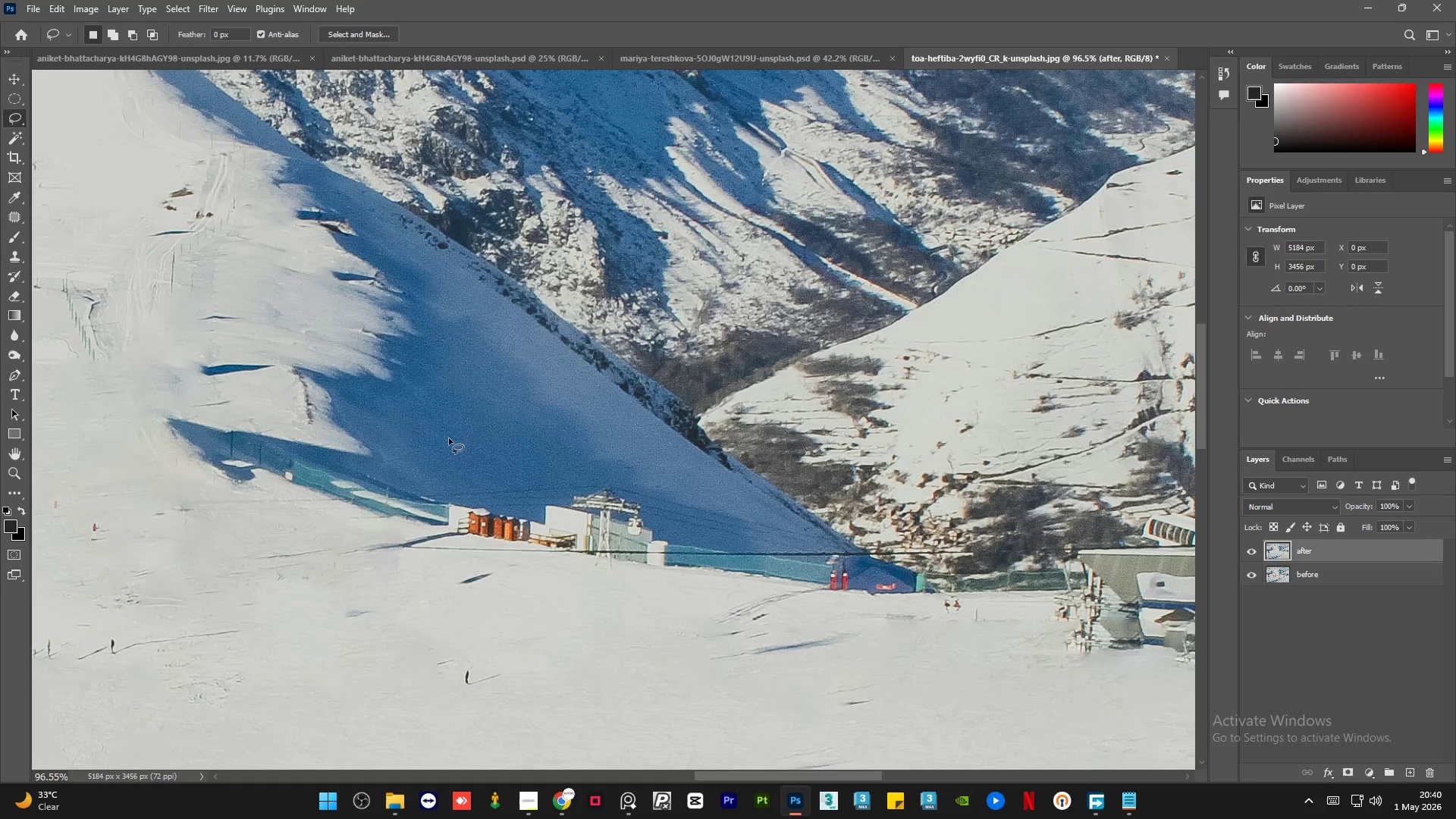 
hold_key(key=AltLeft, duration=1.16)
scroll: coordinate [654, 507], scroll_direction: up, amount: 1.0
 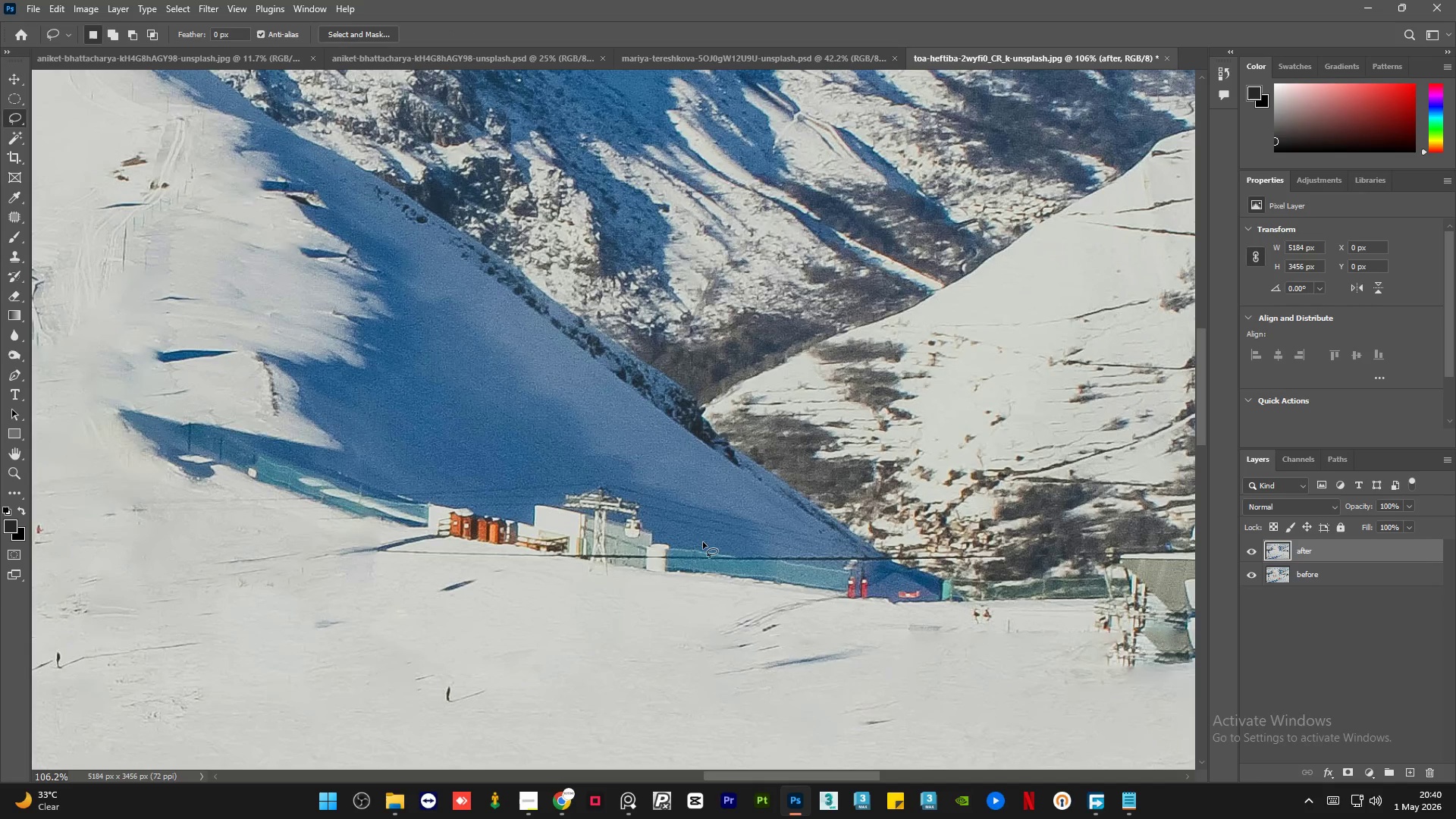 
left_click_drag(start_coordinate=[702, 542], to_coordinate=[675, 539])
 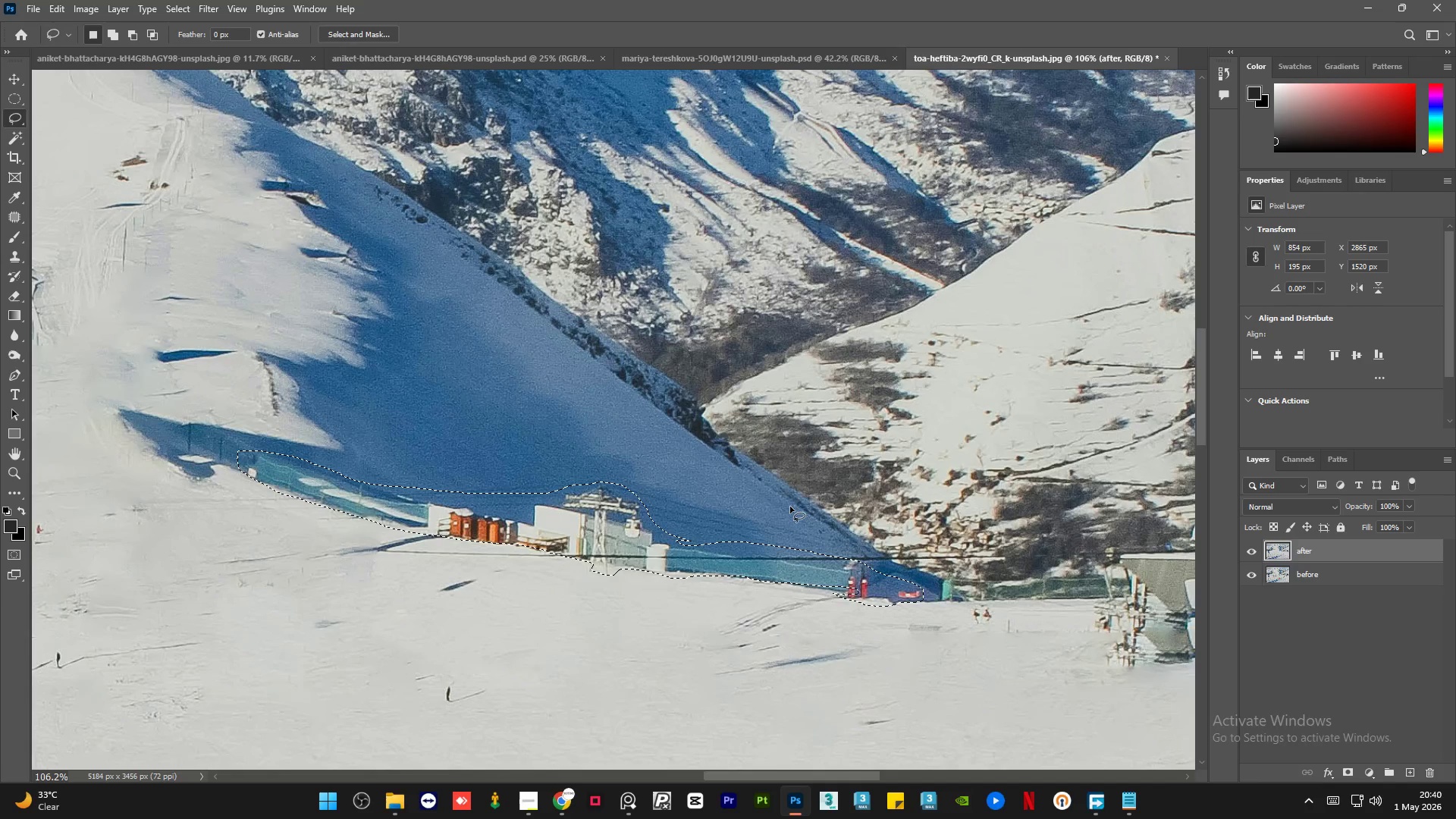 
wait(34.24)
 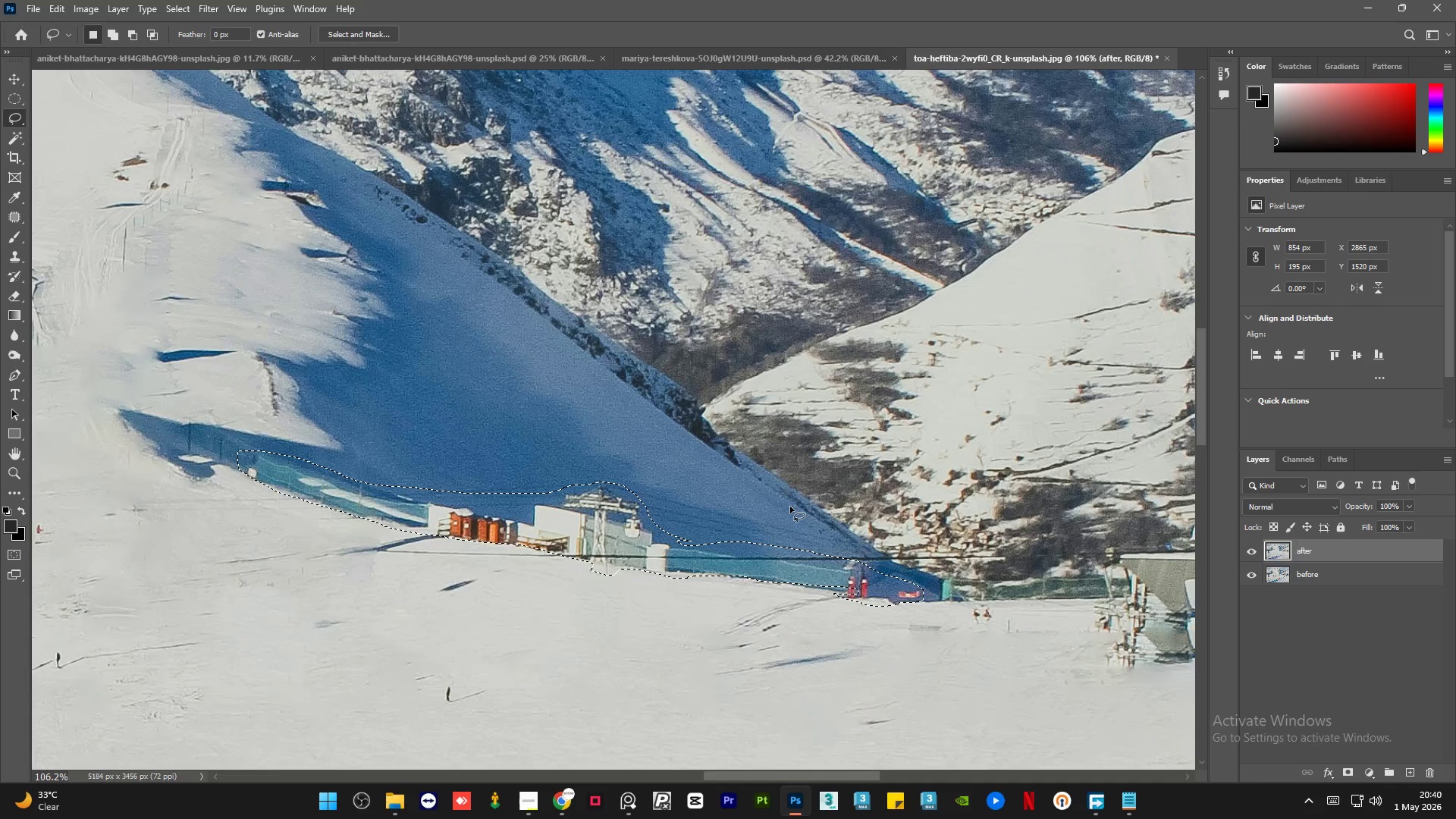 
key(Shift+F5)
 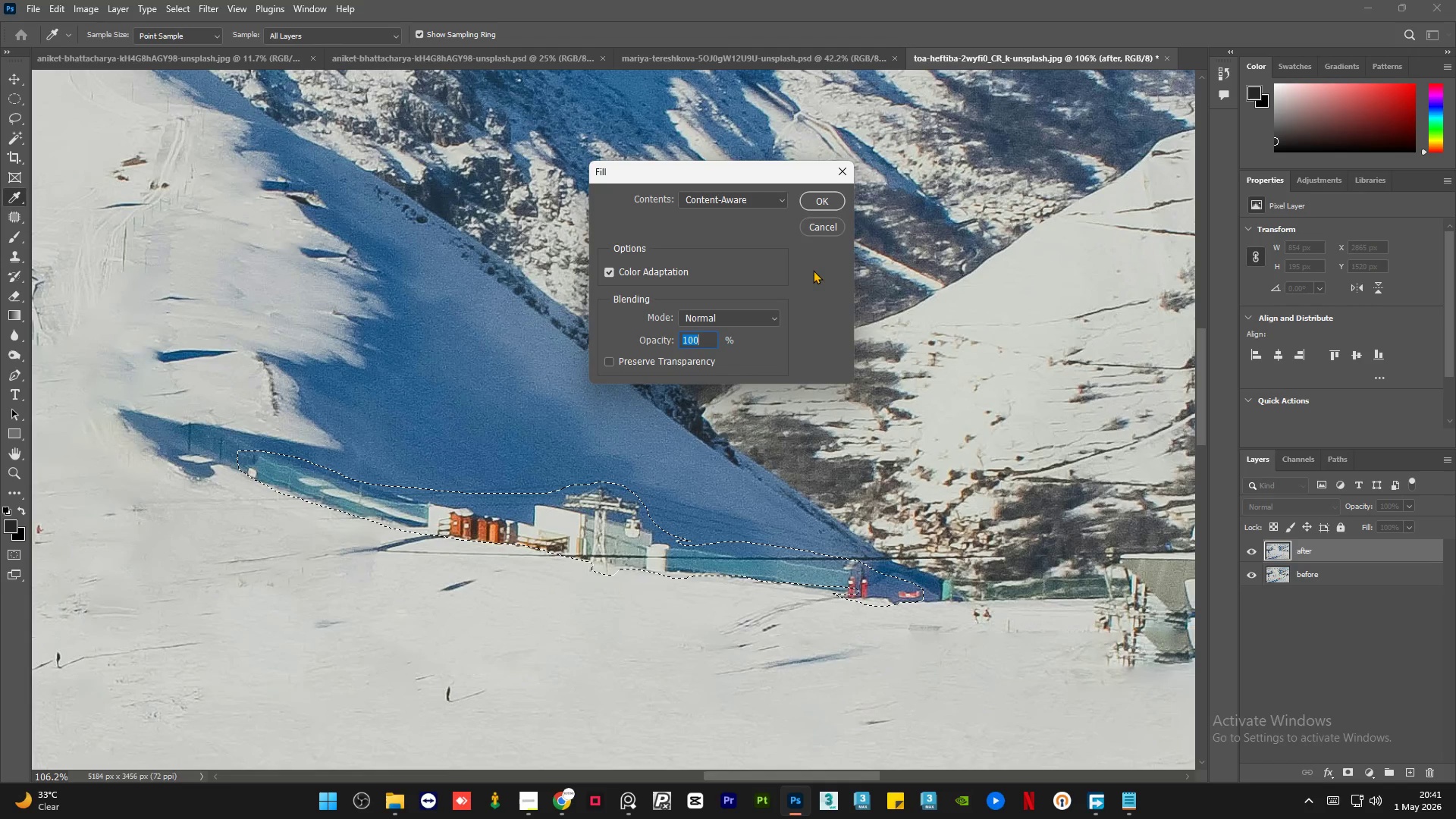 
left_click([817, 200])
 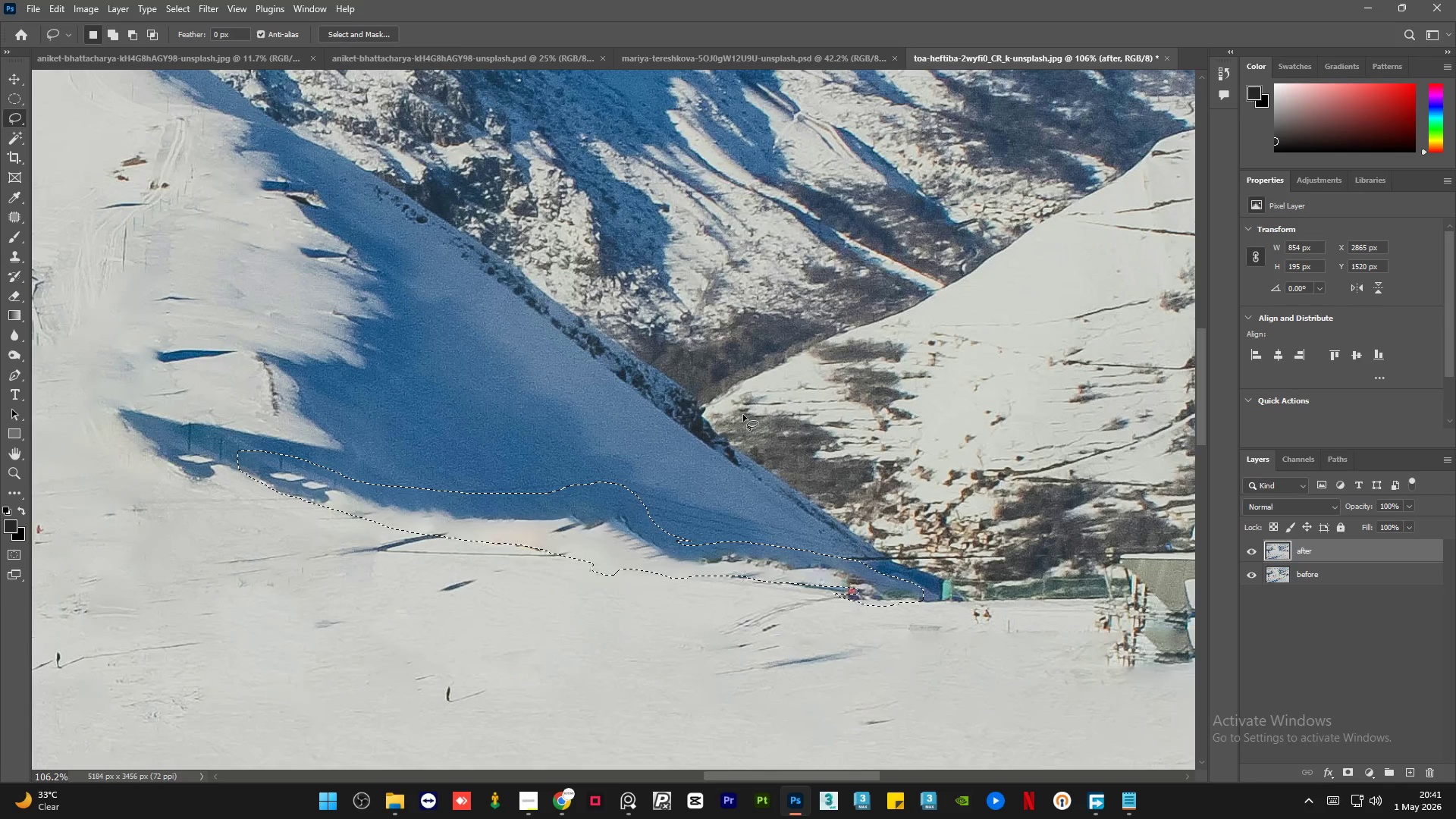 
wait(6.45)
 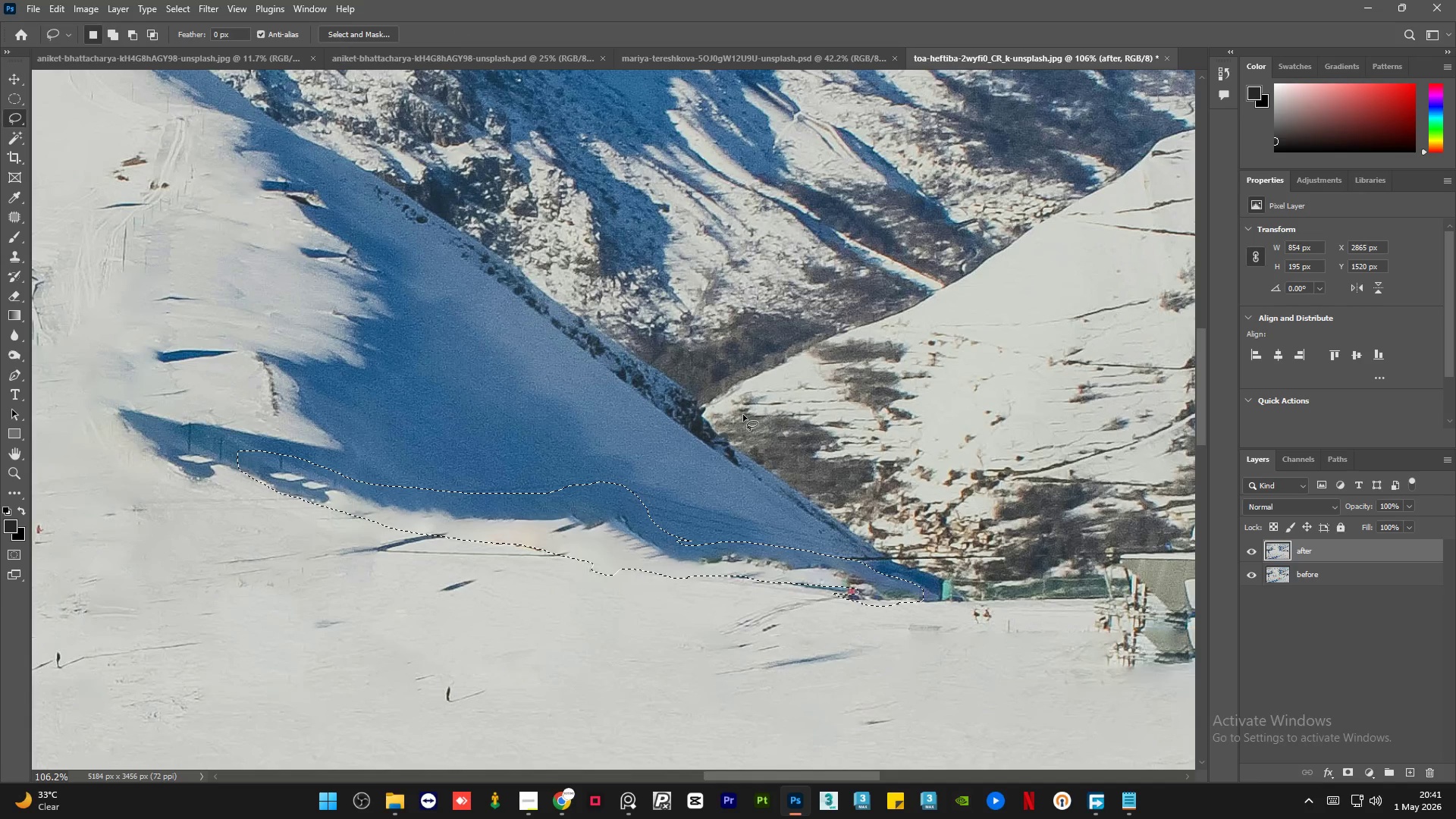 
key(Control+D)
 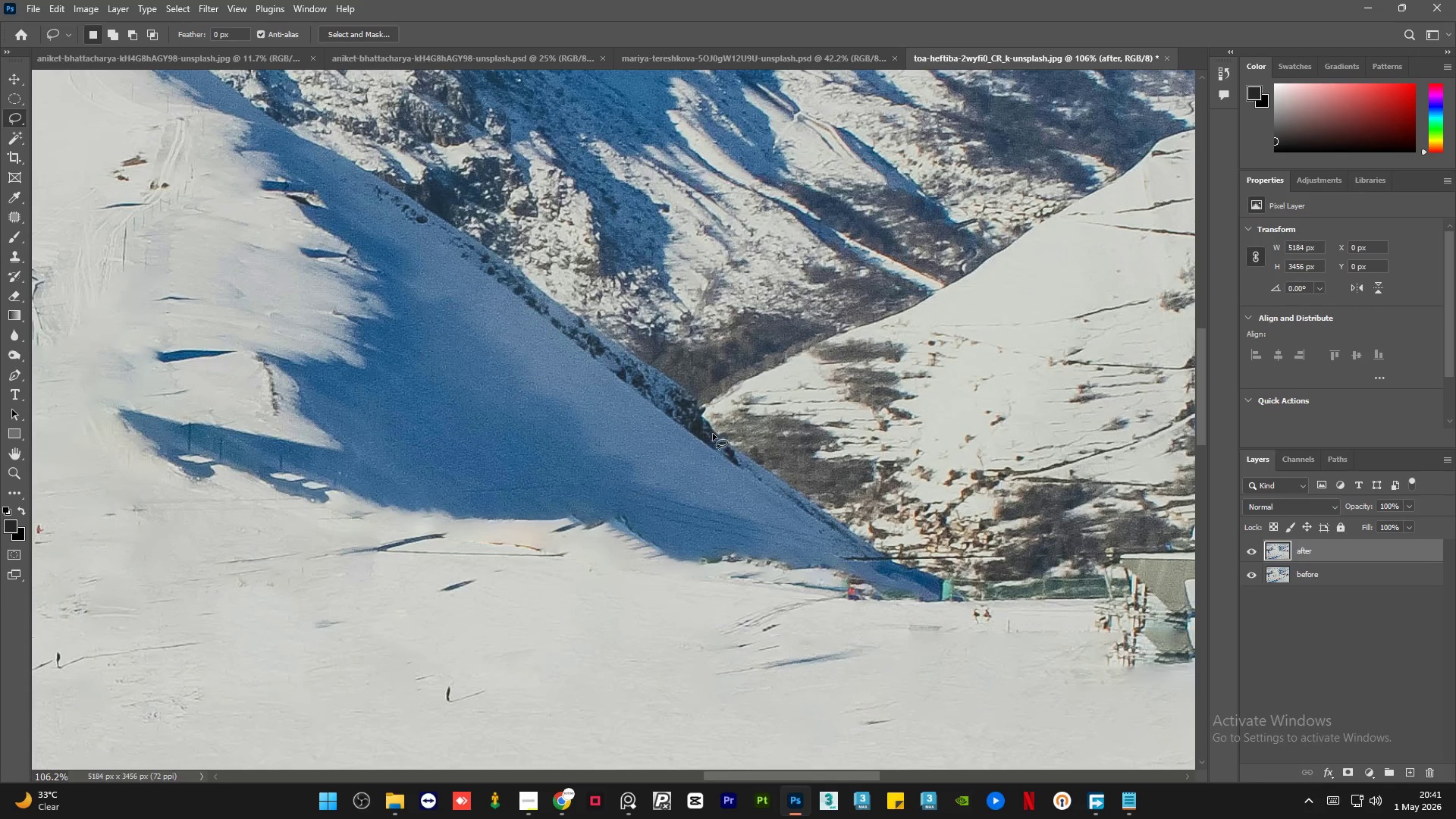 
wait(14.31)
 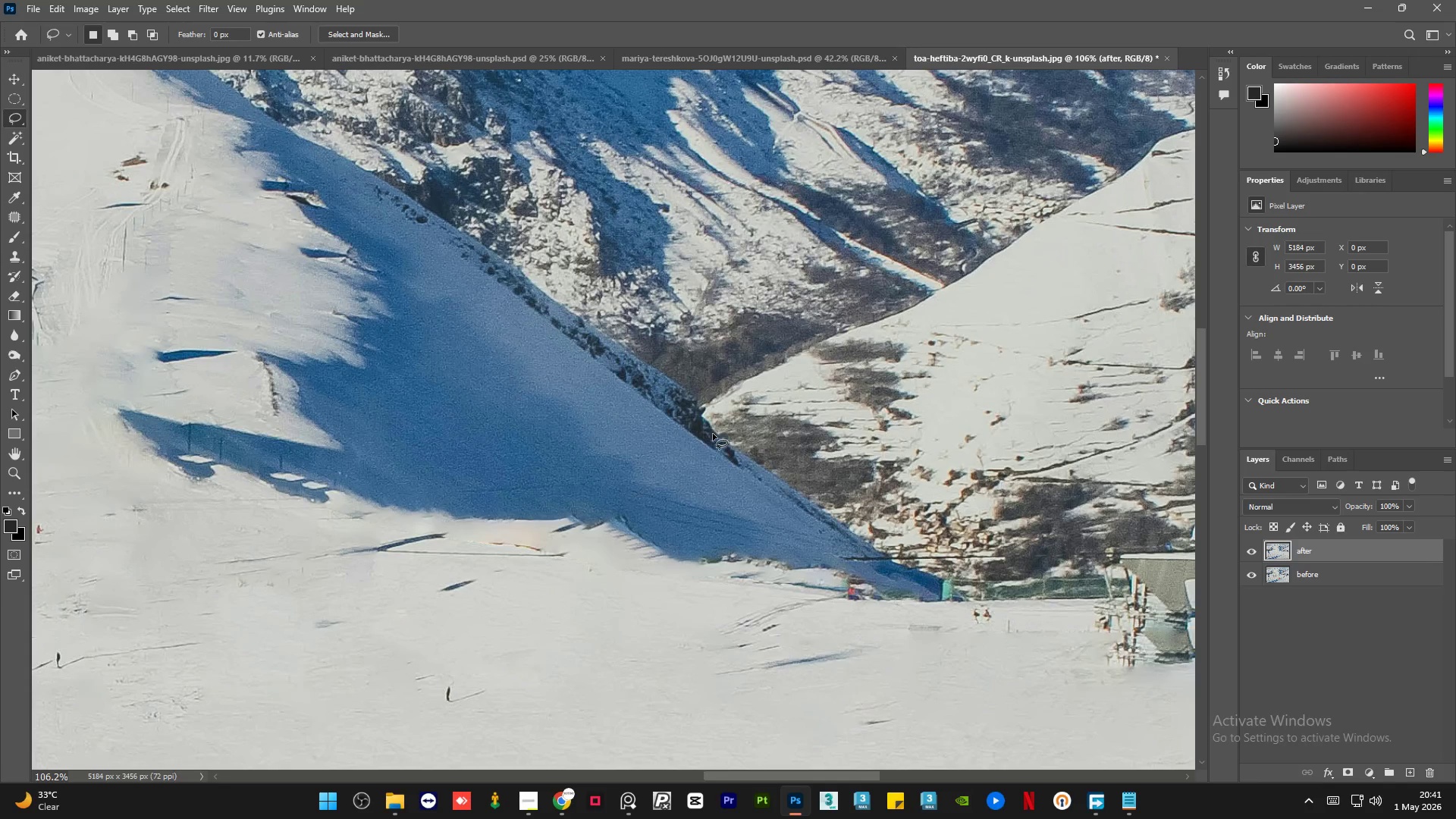 
hold_key(key=AltLeft, duration=2.33)
scroll: coordinate [654, 528], scroll_direction: up, amount: 4.0
 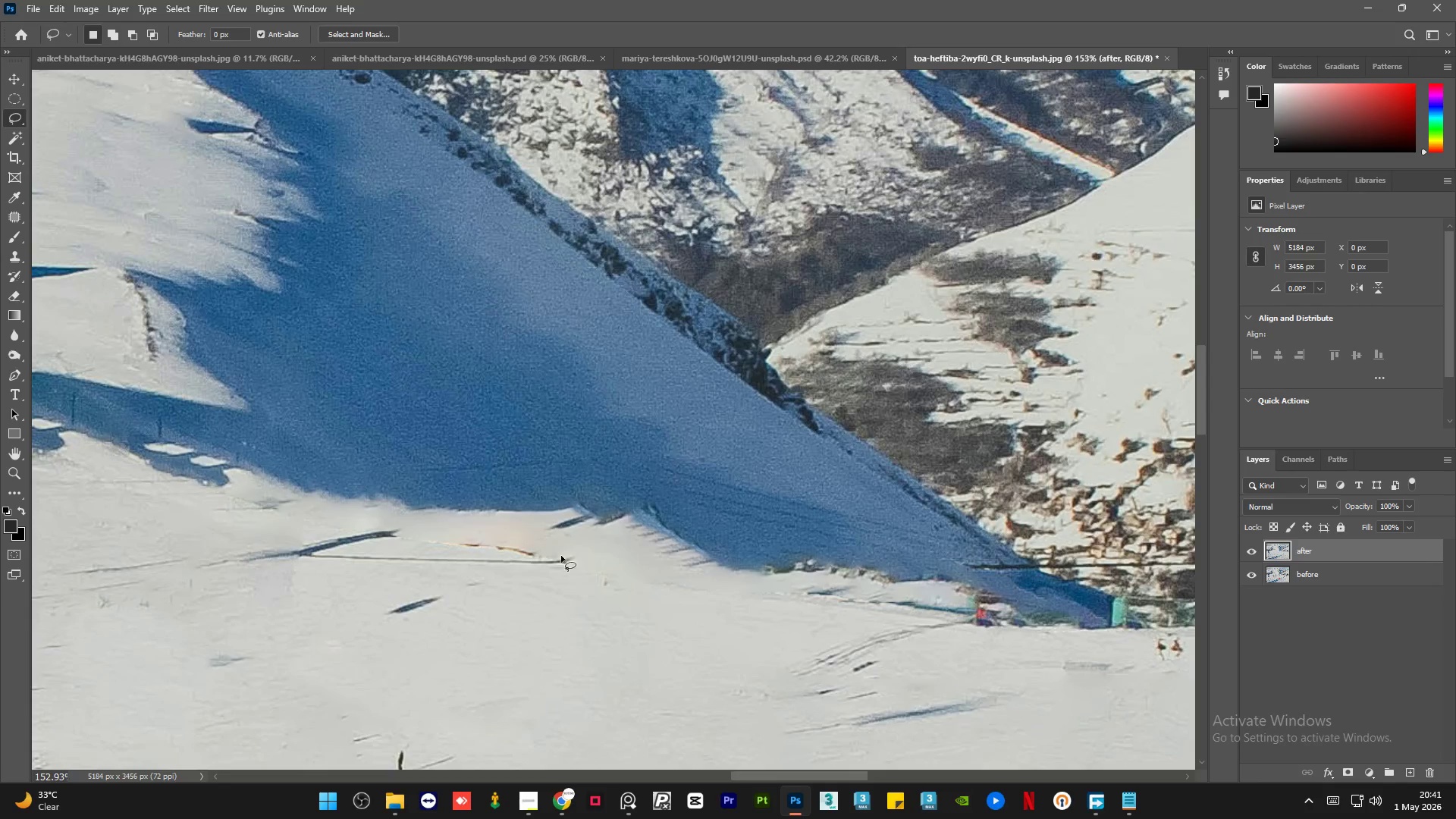 
left_click_drag(start_coordinate=[558, 555], to_coordinate=[541, 546])
 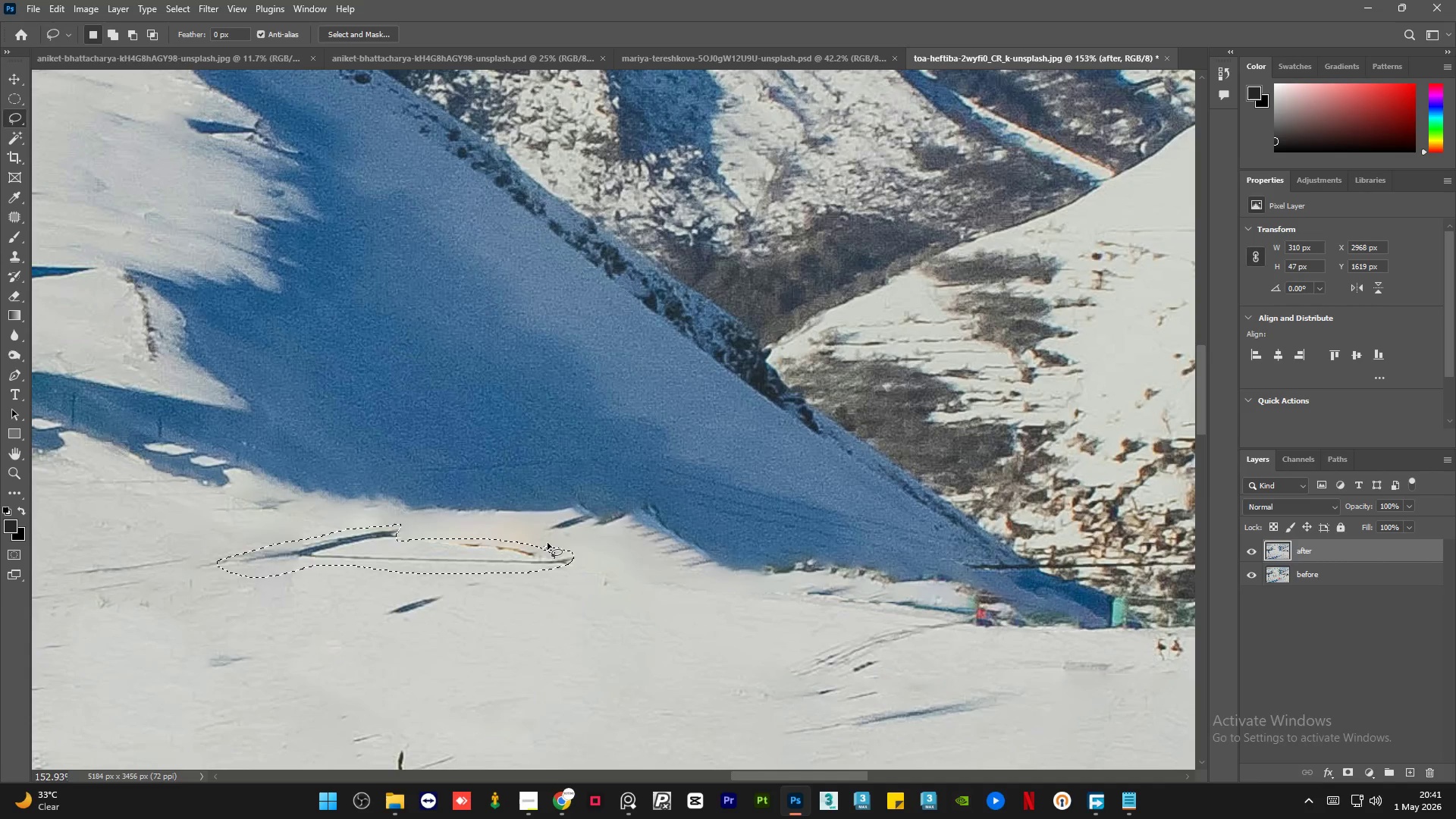 
key(Shift+F5)
 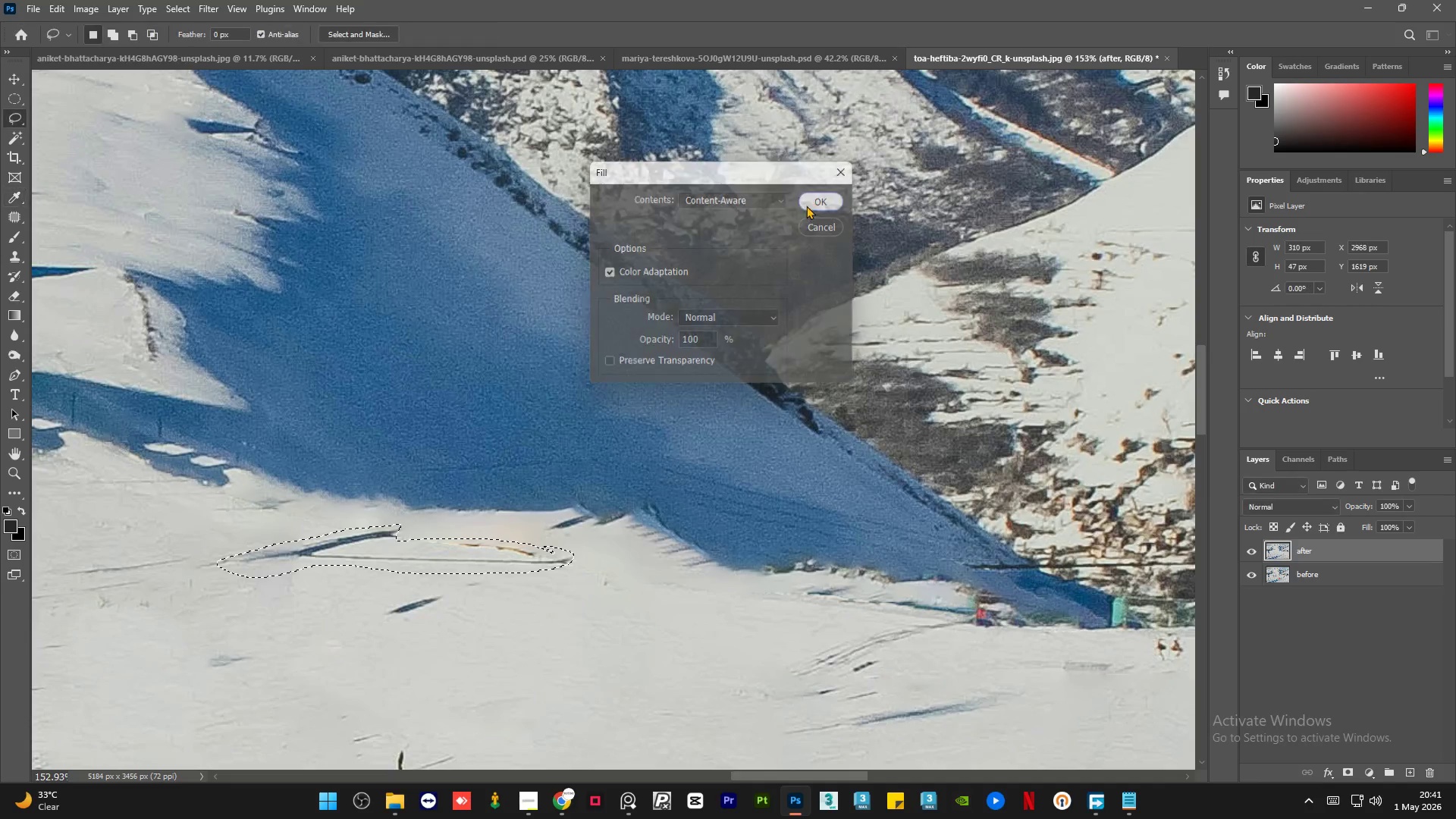 
key(Control+D)
 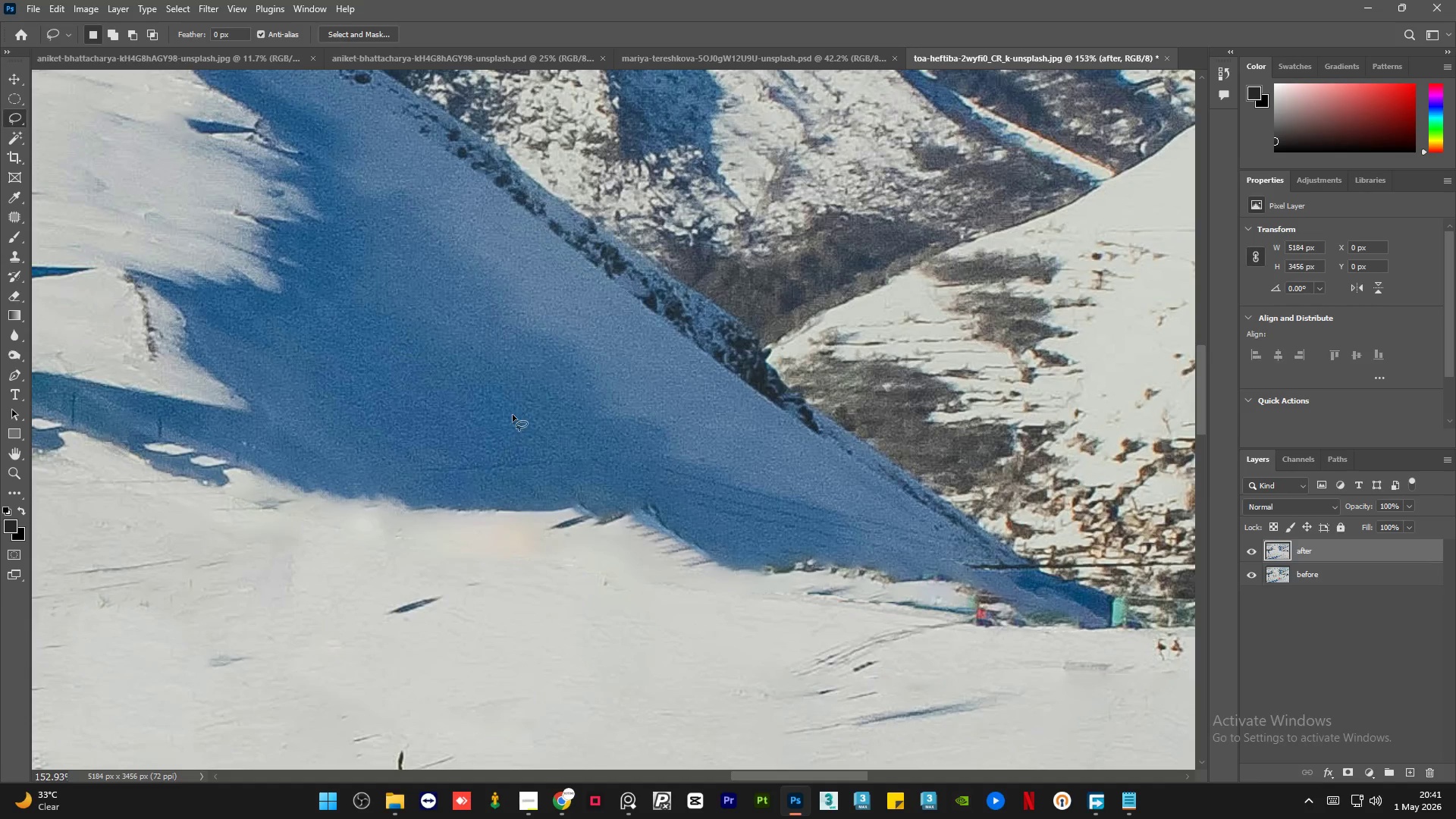 
hold_key(key=AltLeft, duration=1.74)
scroll: coordinate [410, 463], scroll_direction: down, amount: 8.0
 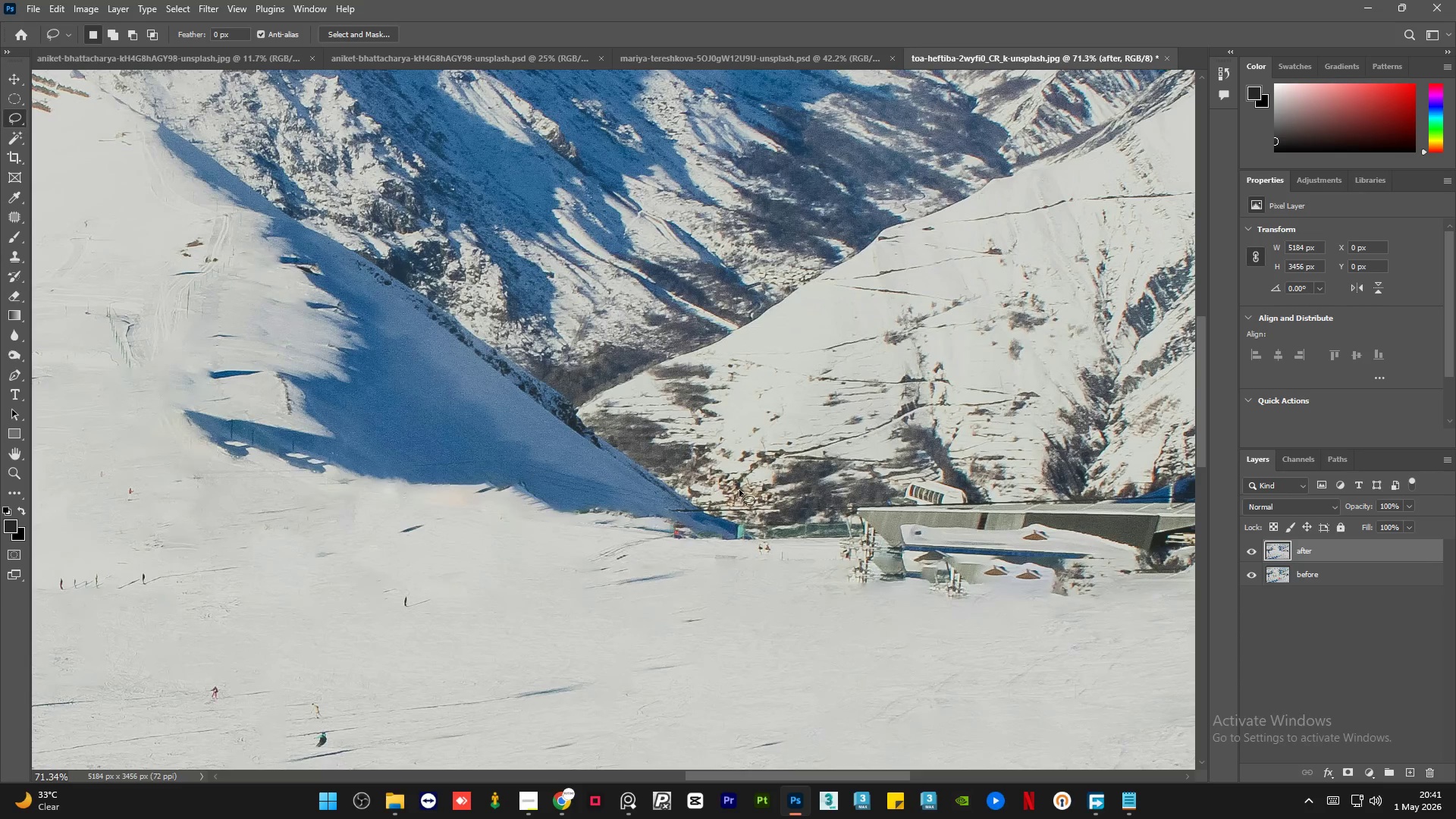 
scroll: coordinate [777, 501], scroll_direction: up, amount: 7.0
 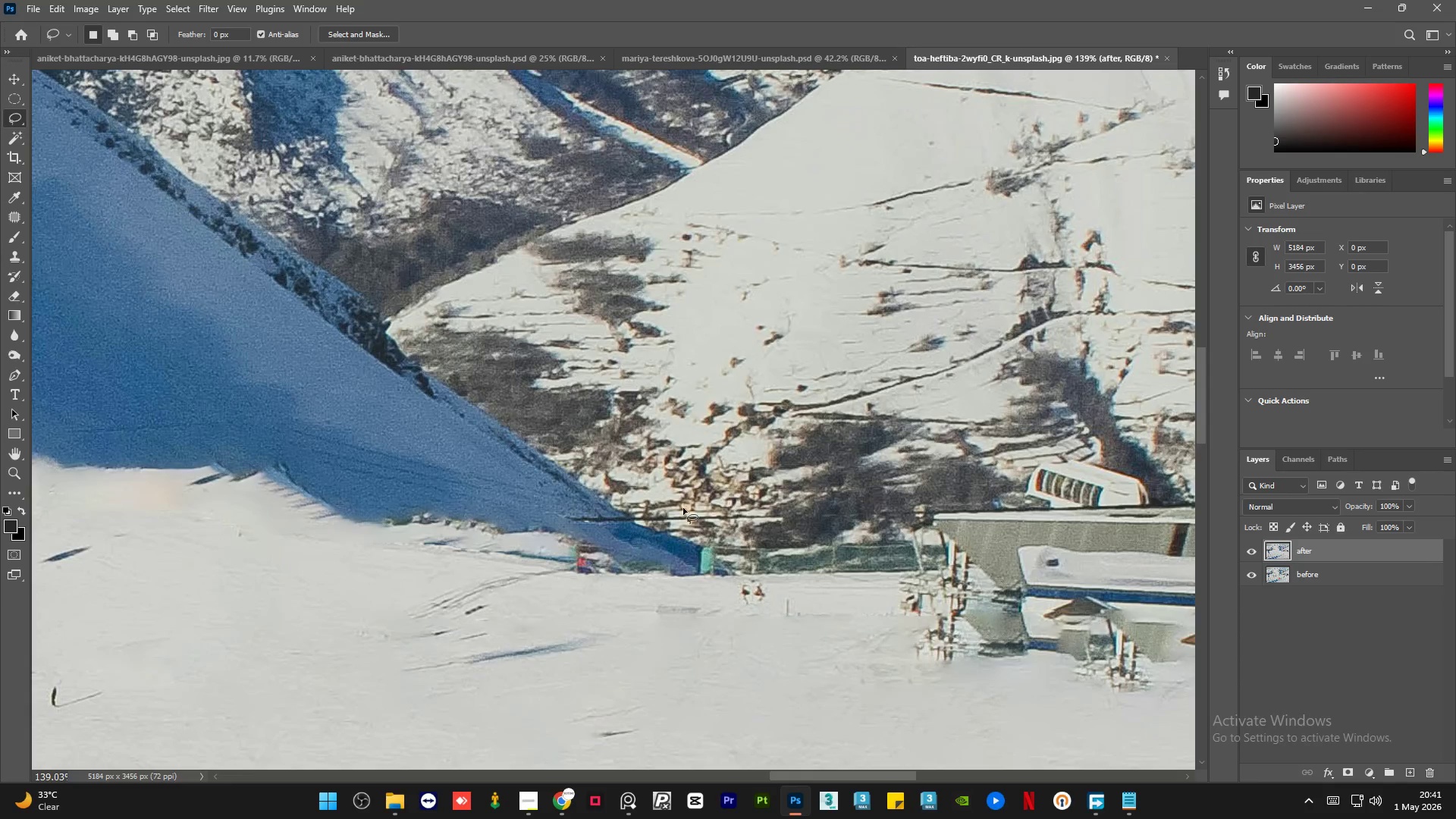 
hold_key(key=AltLeft, duration=1.7)
scroll: coordinate [806, 525], scroll_direction: down, amount: 12.0
 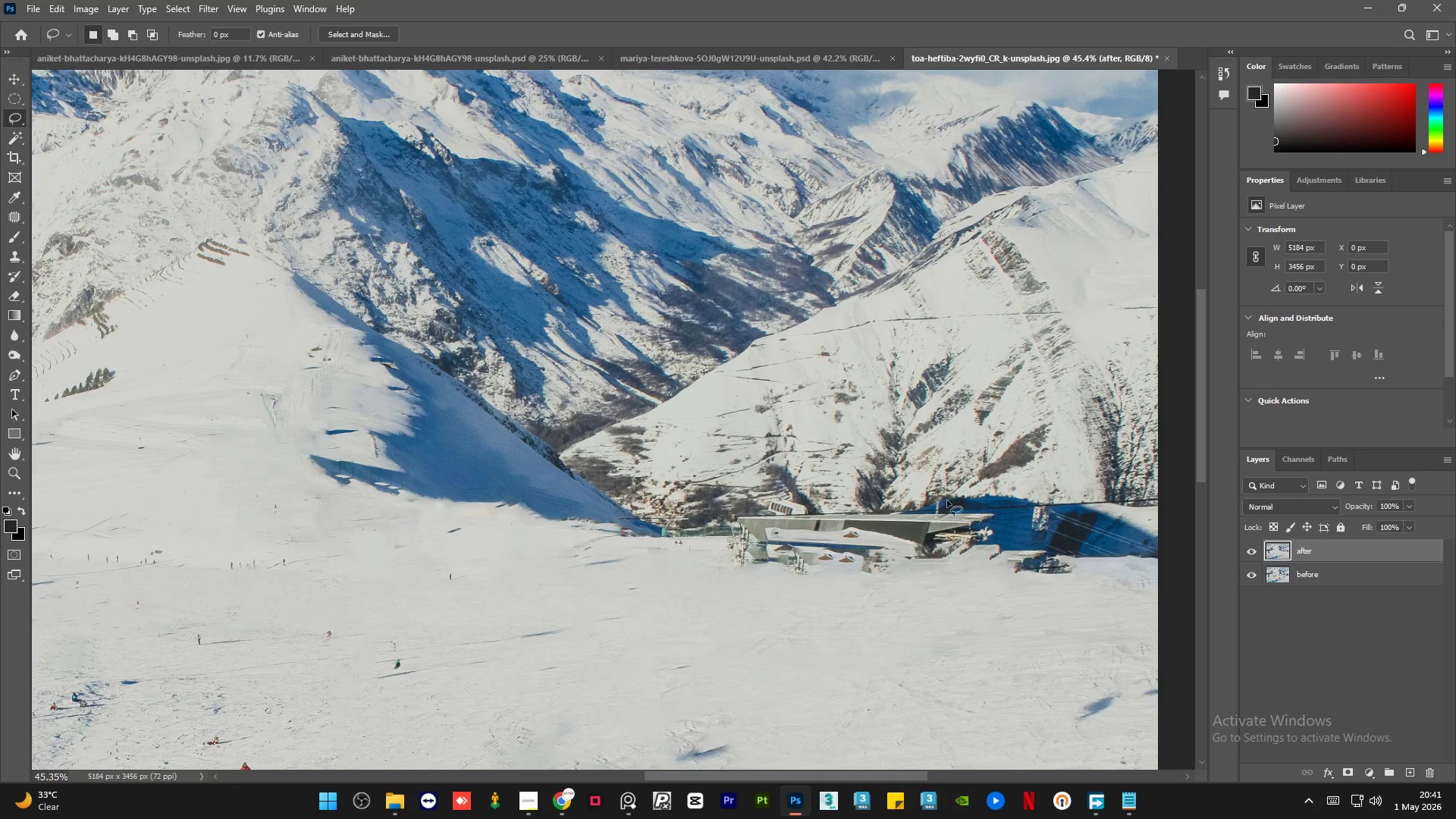 
hold_key(key=AltLeft, duration=2.27)
scroll: coordinate [1077, 510], scroll_direction: up, amount: 3.0
 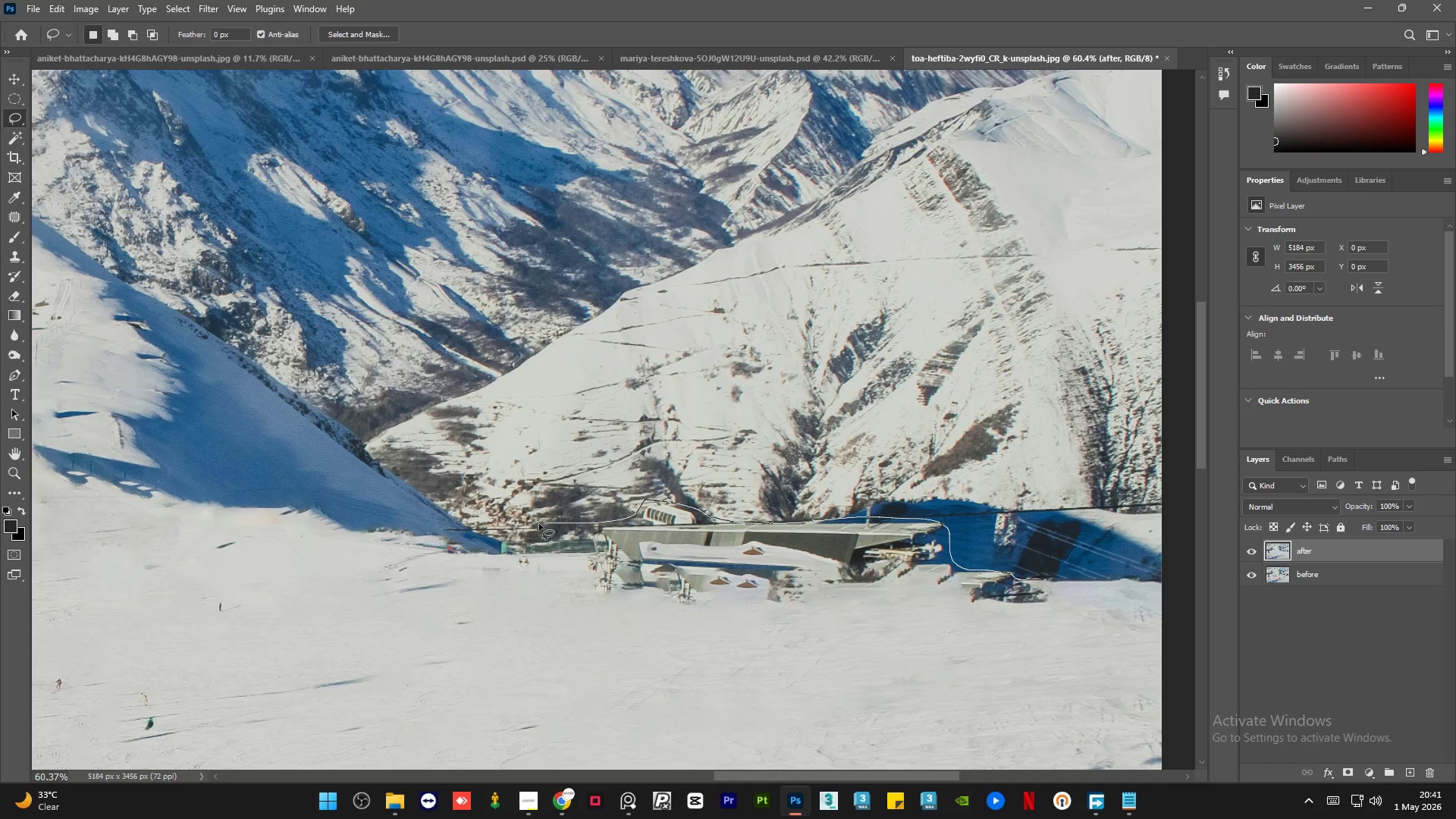 
wait(12.69)
 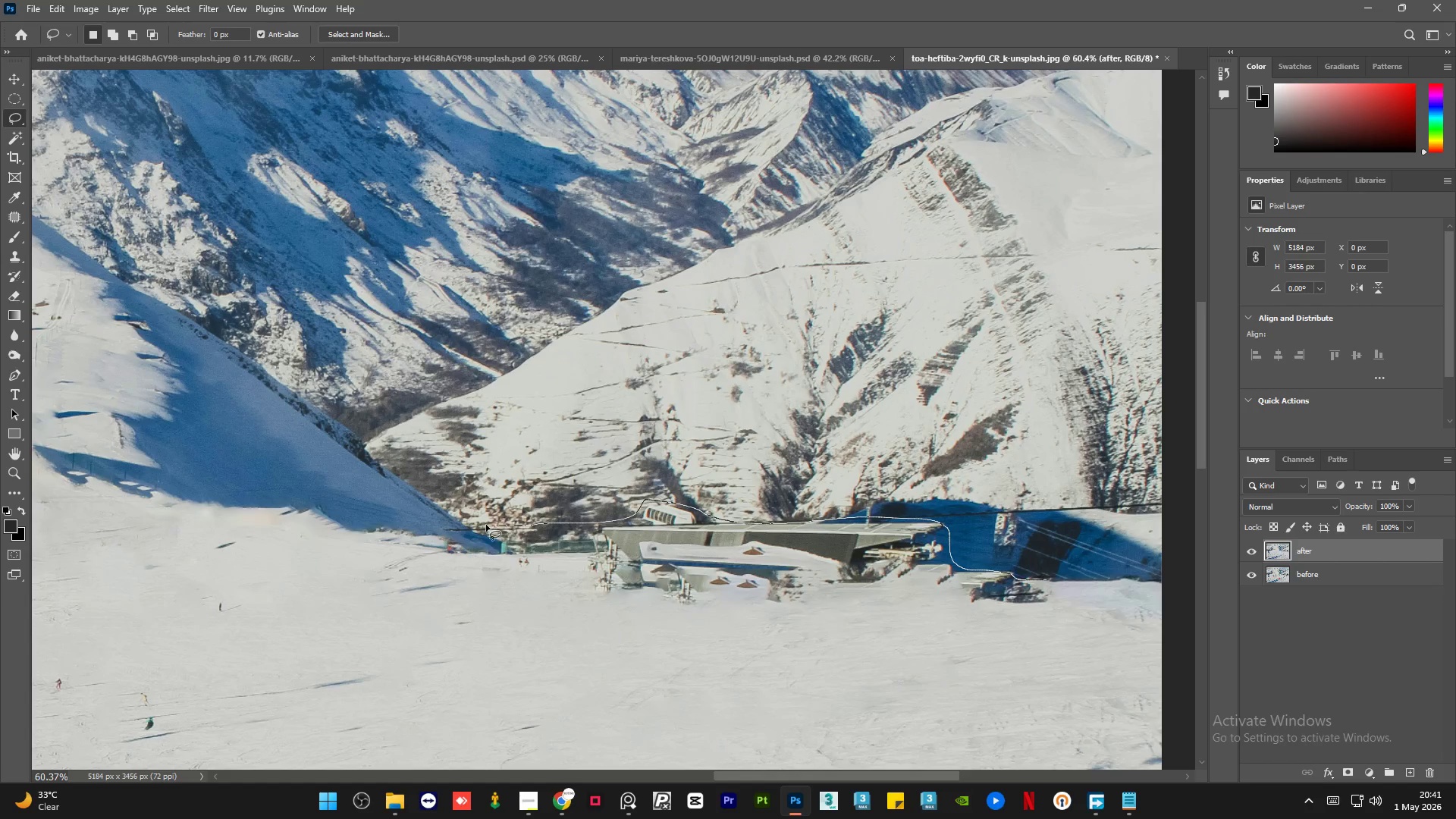 
key(Shift+F5)
 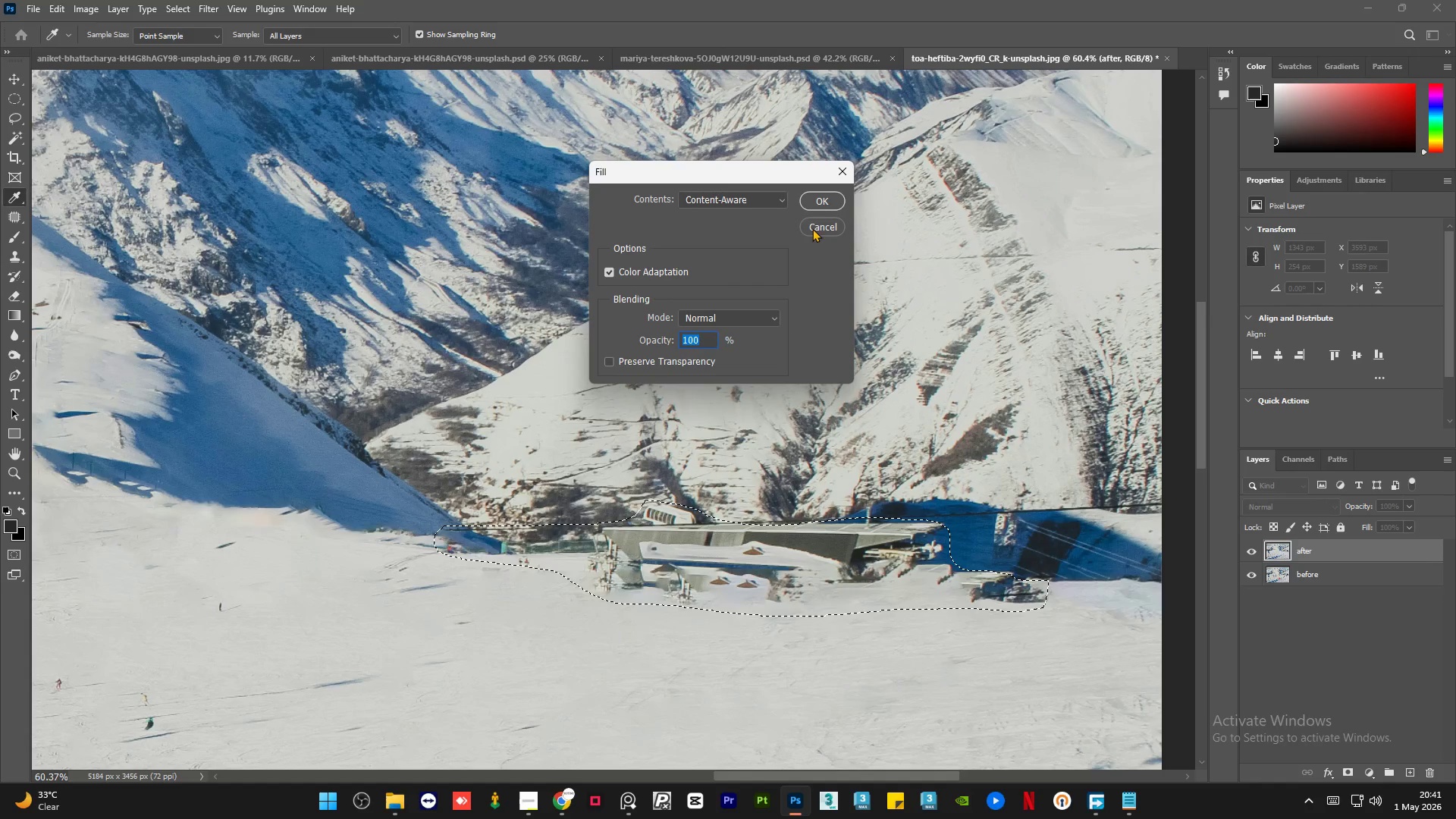 
left_click([824, 201])
 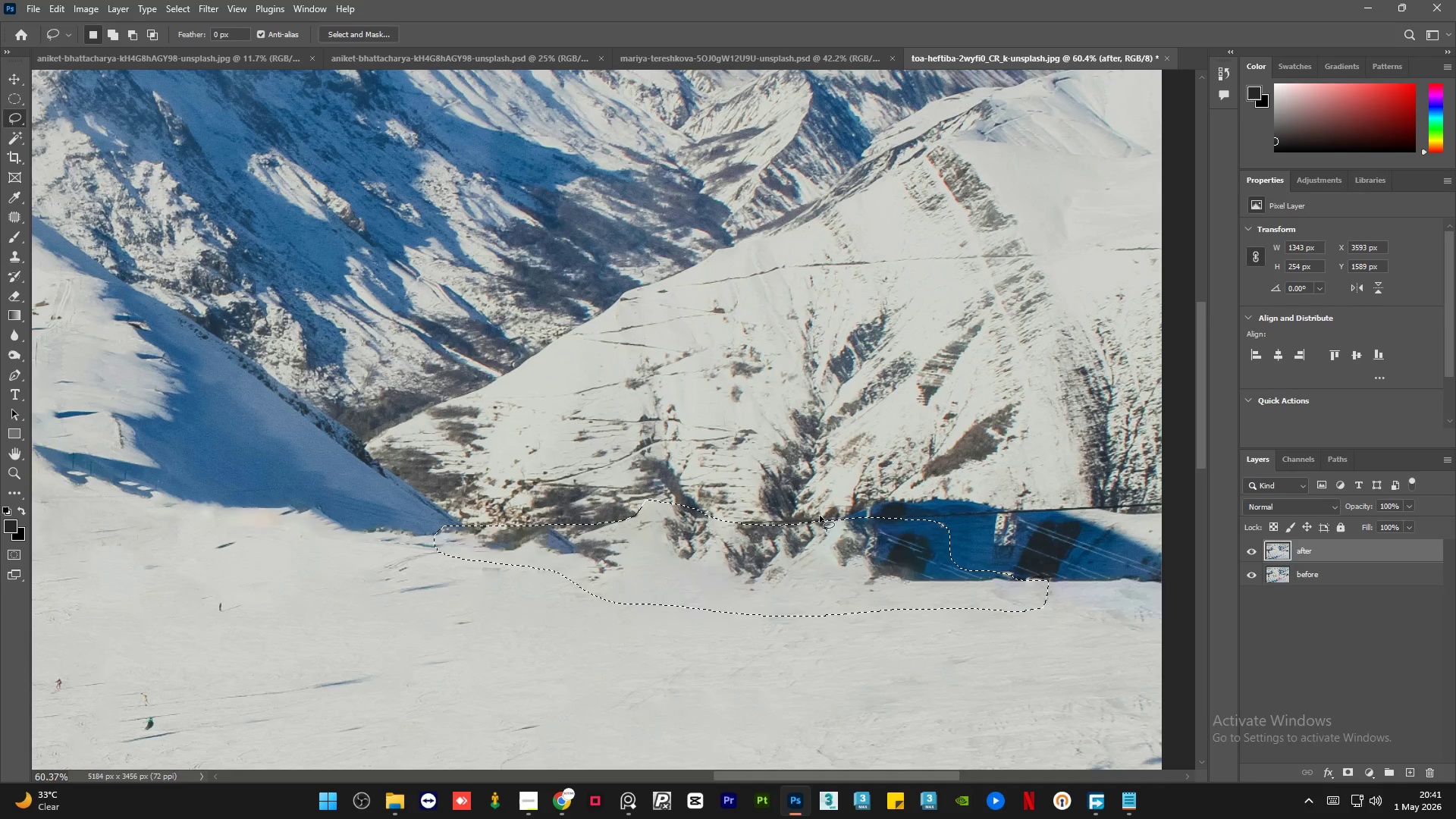 
key(Control+D)
 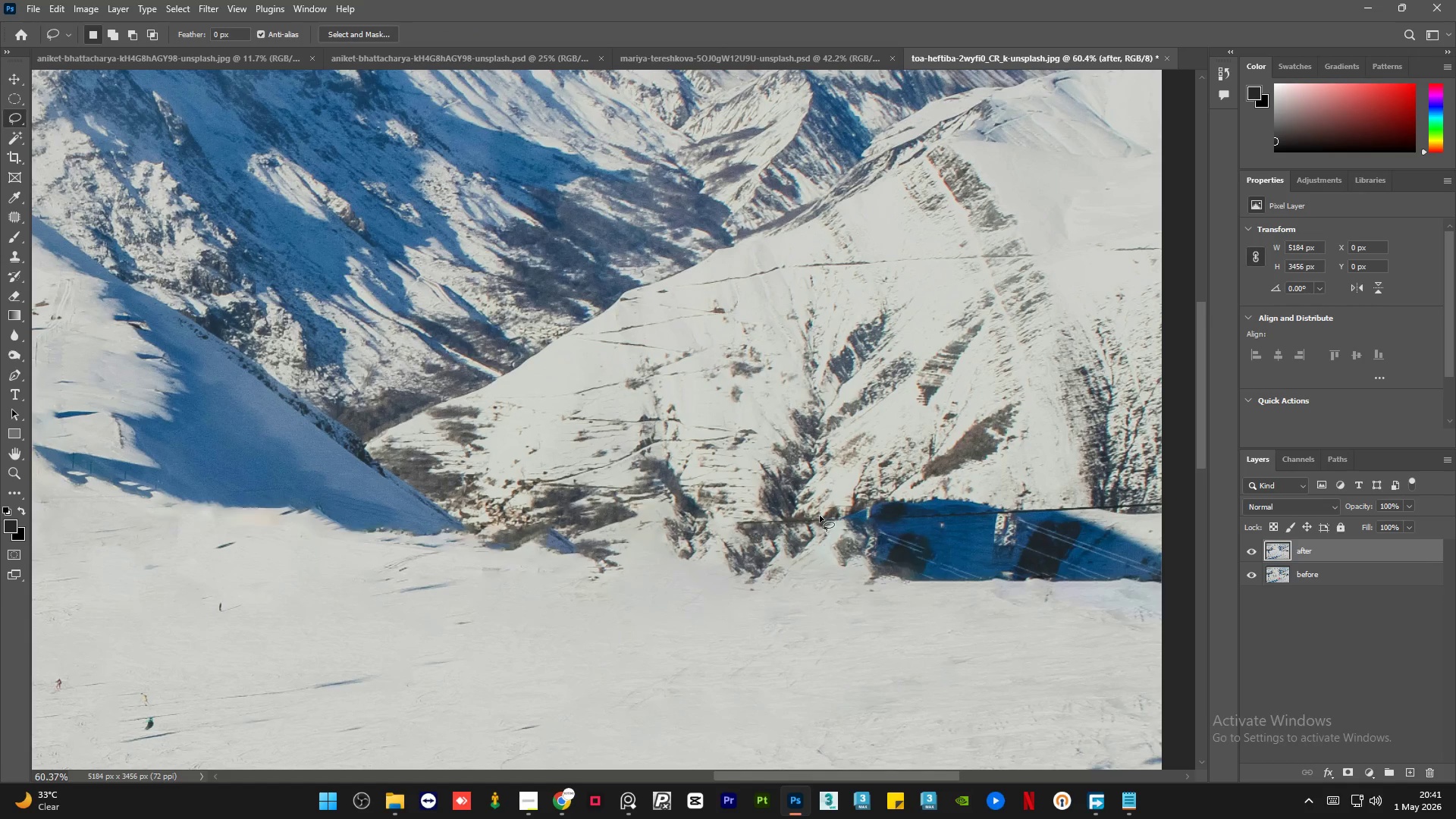 
hold_key(key=AltLeft, duration=2.84)
scroll: coordinate [1153, 491], scroll_direction: up, amount: 2.0
 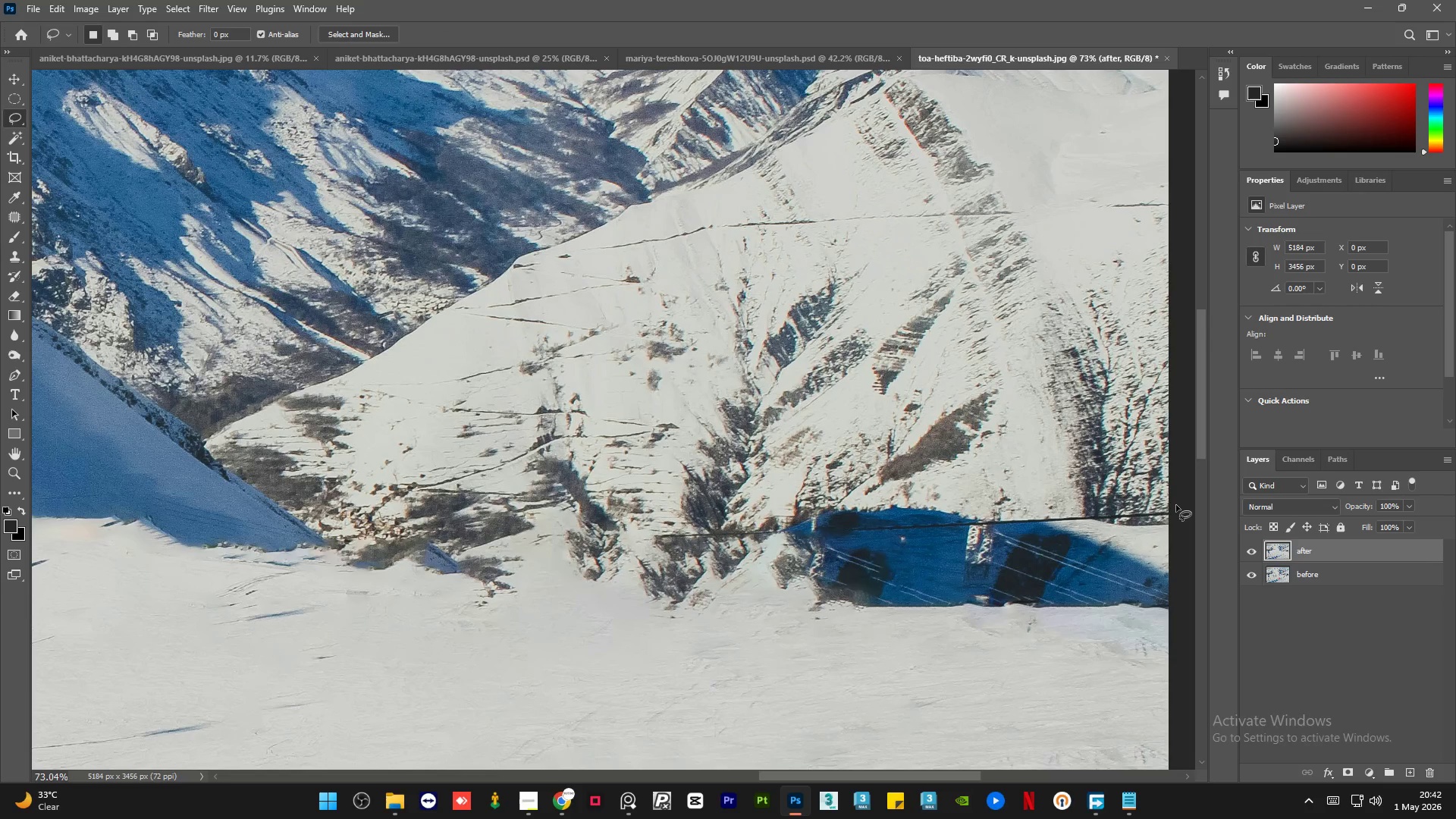 
left_click_drag(start_coordinate=[1175, 504], to_coordinate=[1200, 494])
 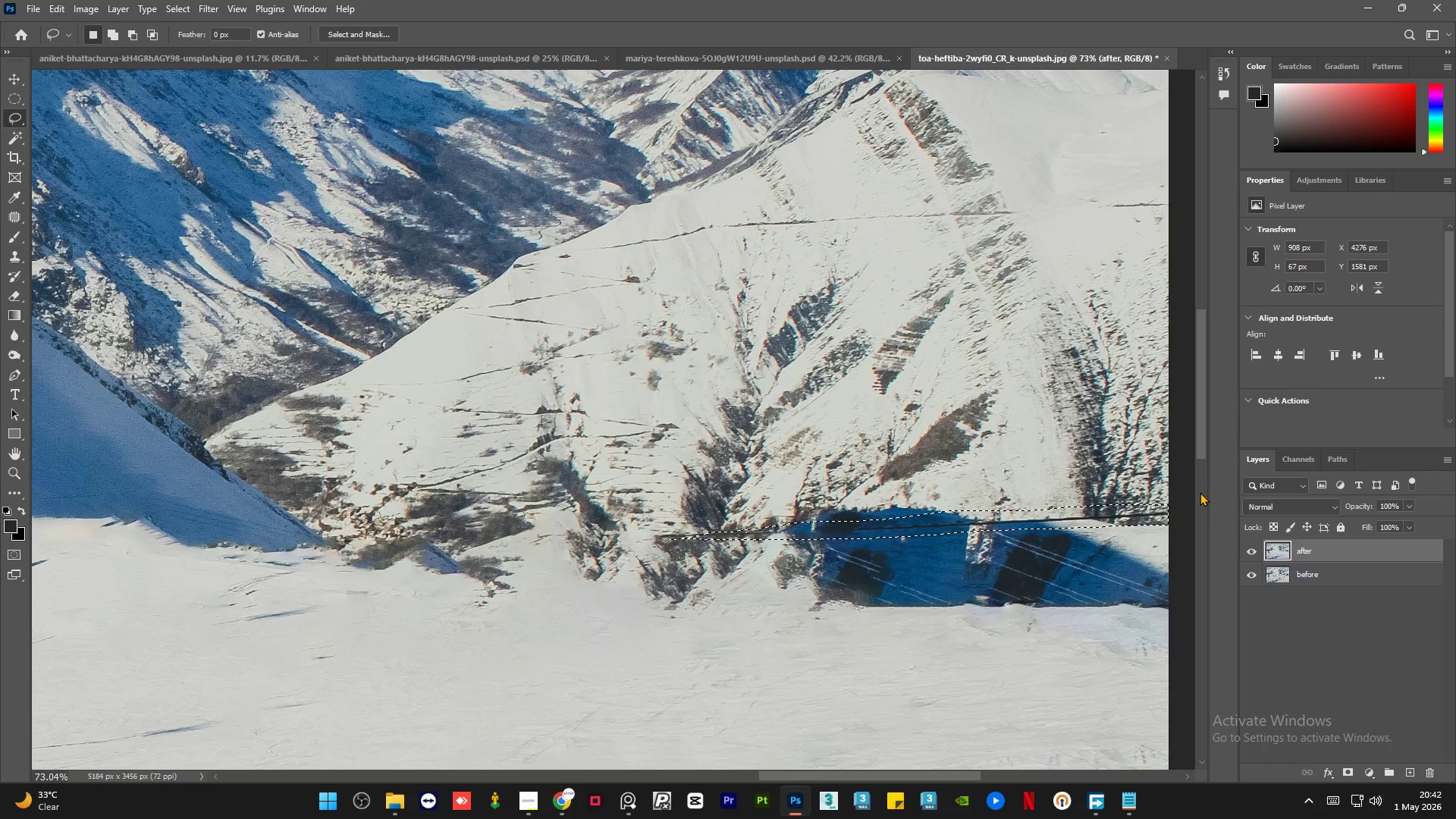 
key(Shift+F5)
 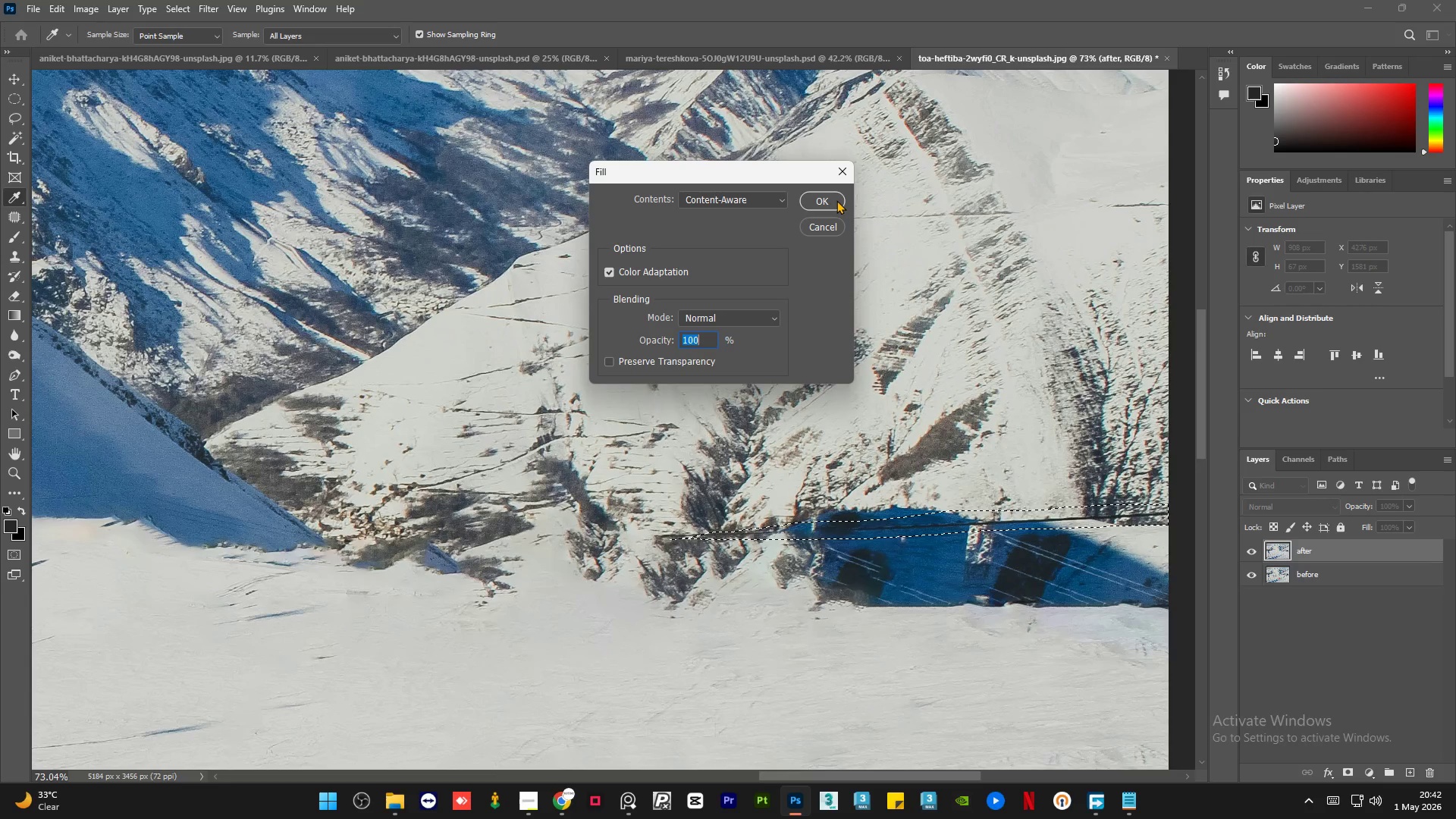 
left_click([834, 199])
 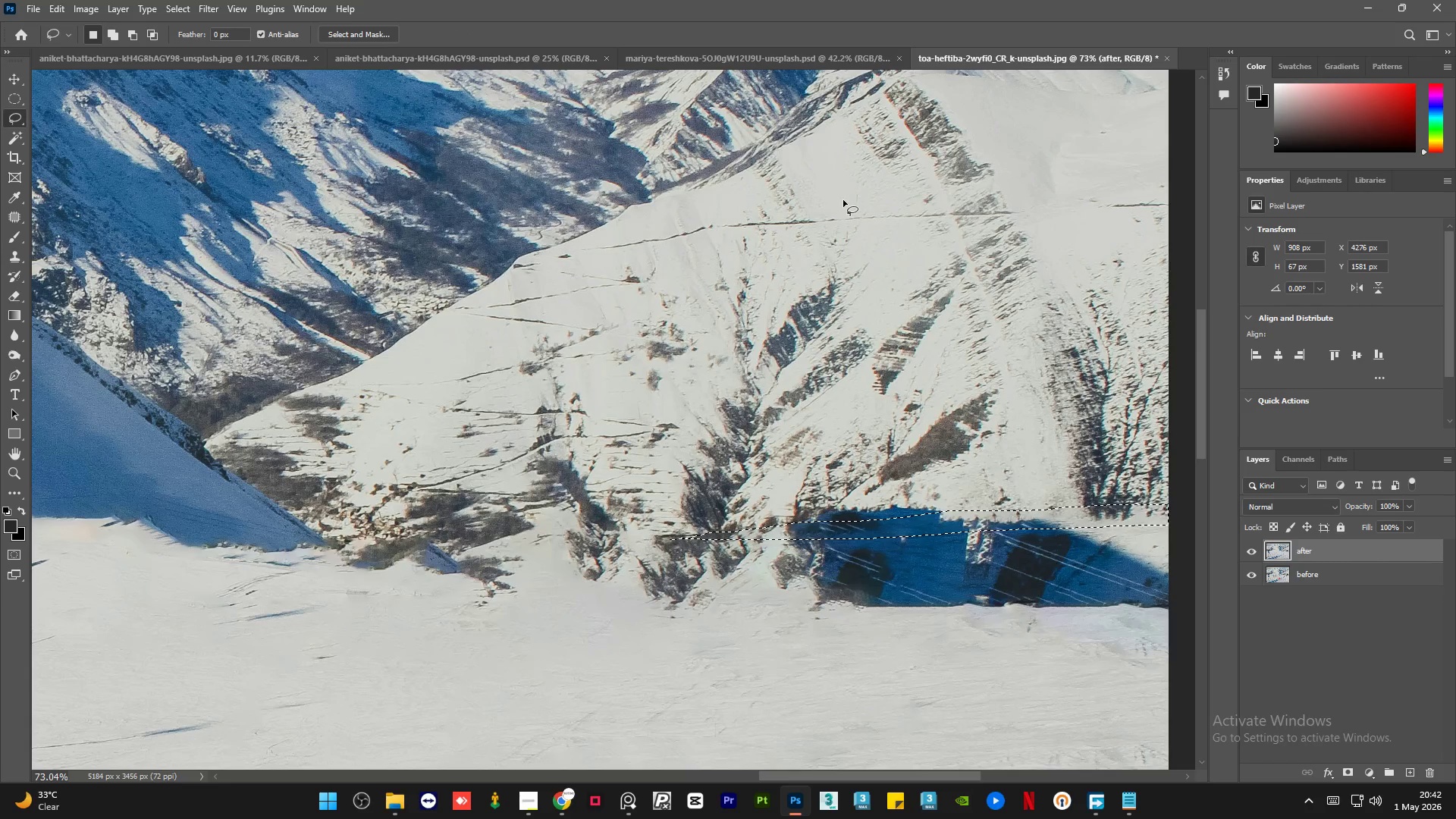 
key(Control+D)
 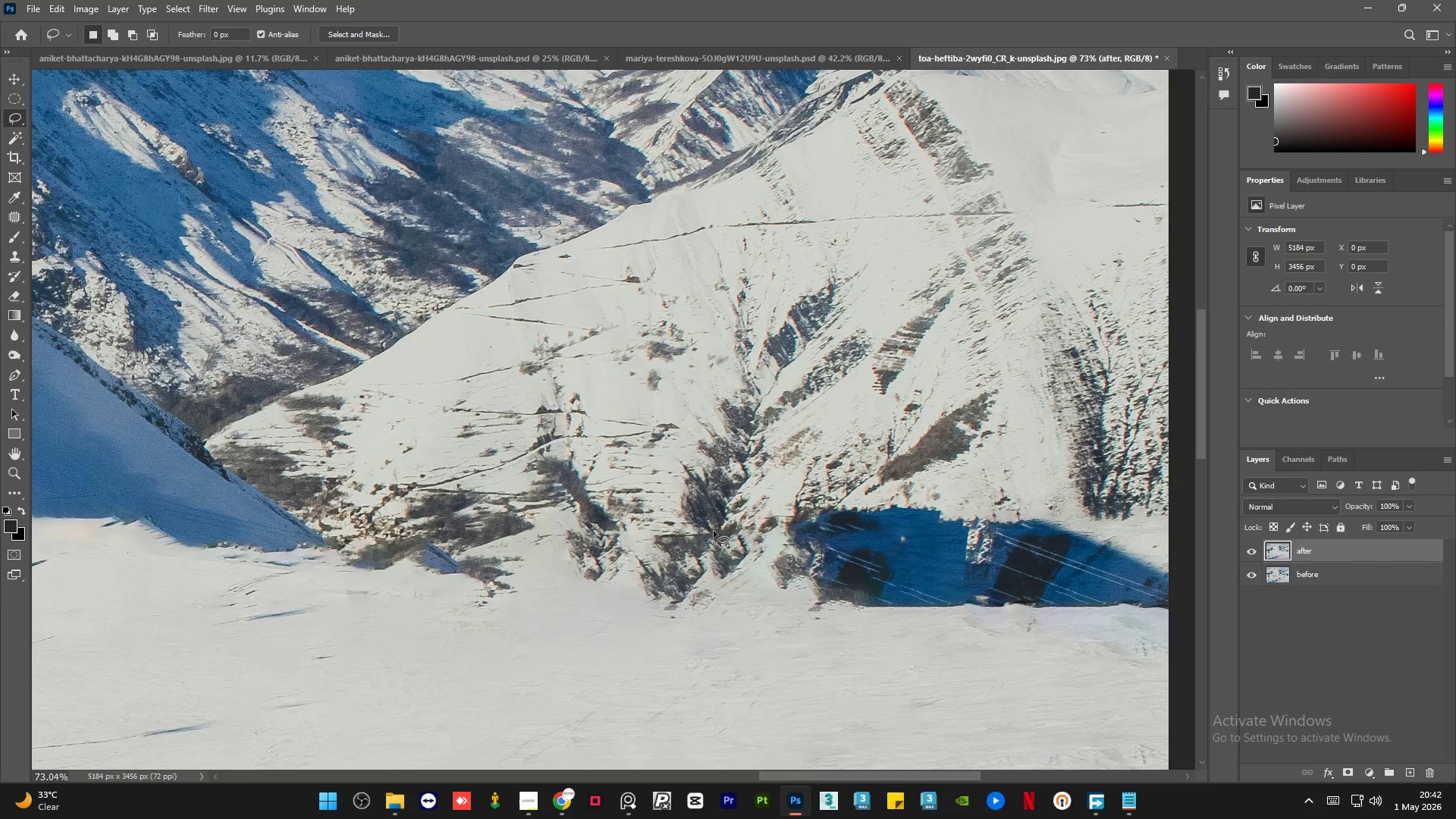 
left_click_drag(start_coordinate=[713, 527], to_coordinate=[720, 526])
 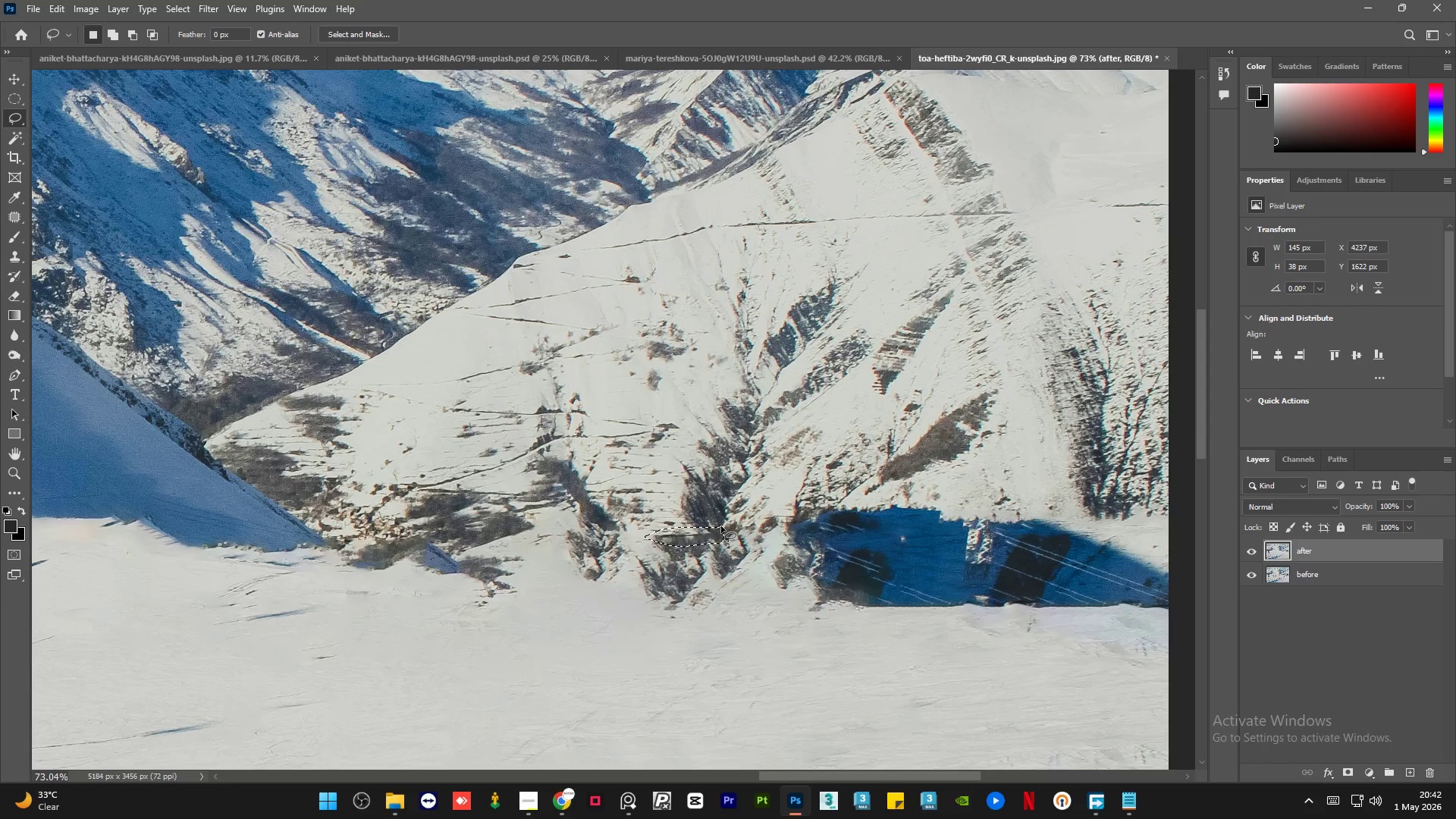 
key(Shift+F5)
 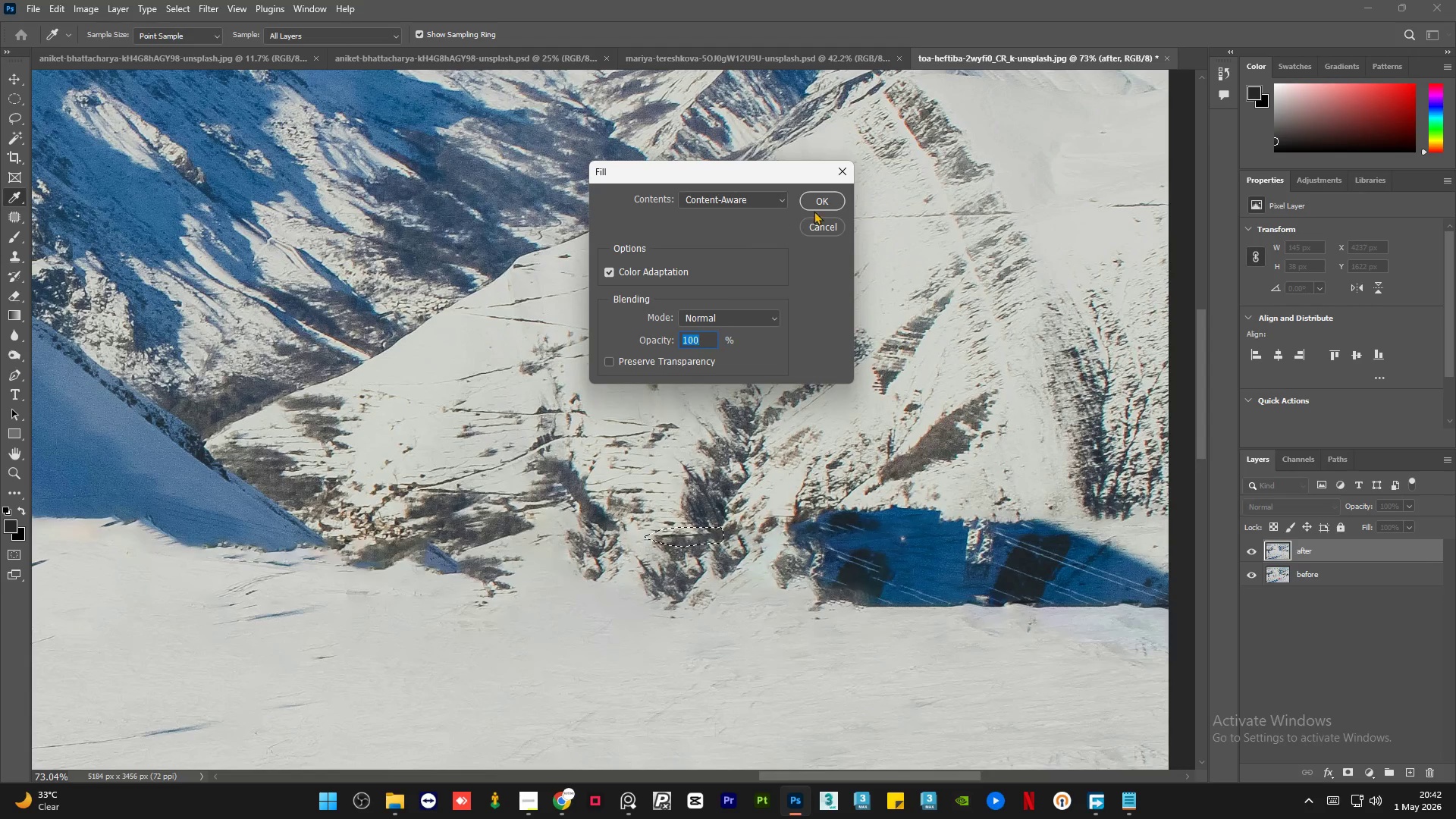 
left_click([818, 199])
 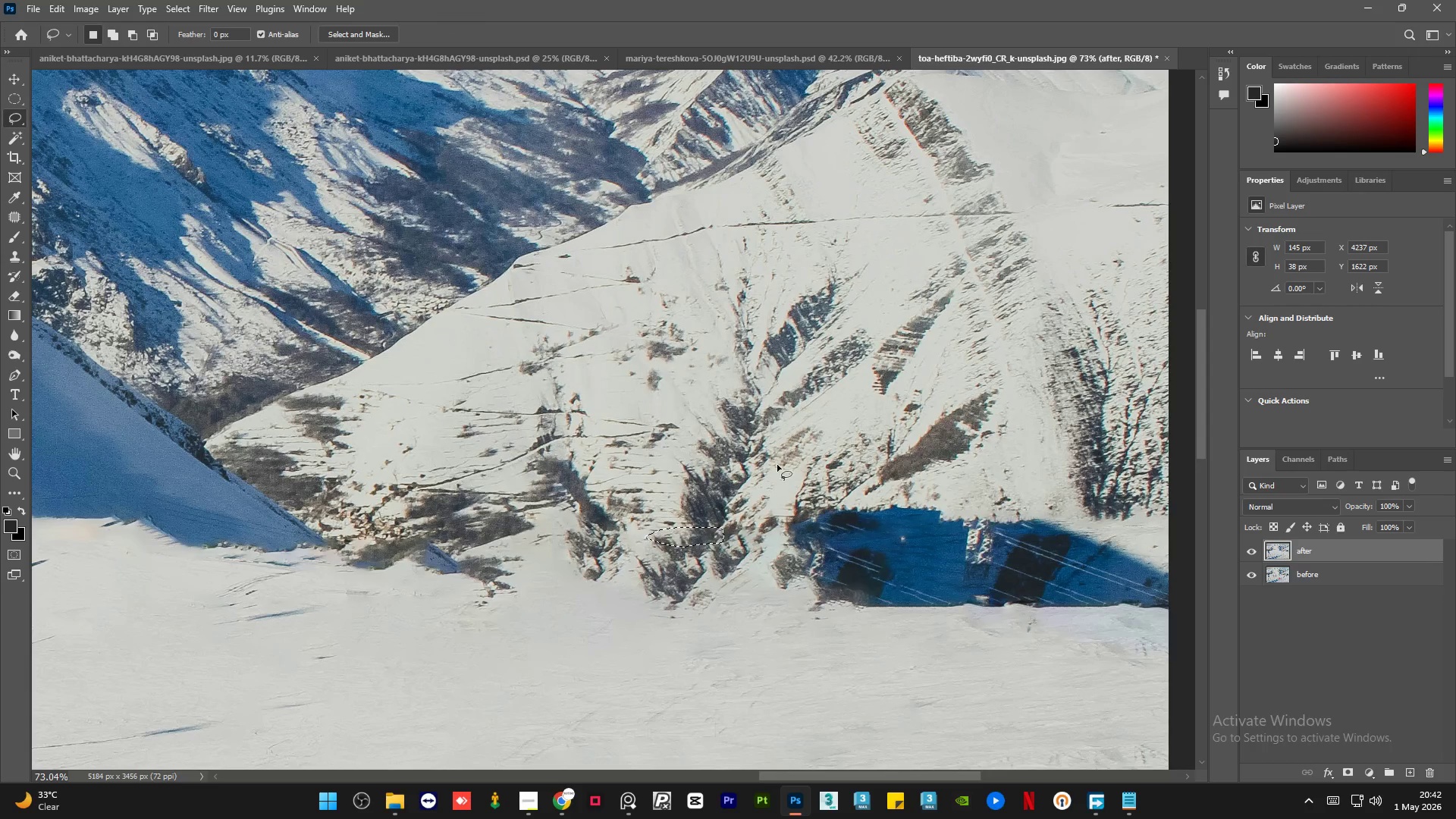 
key(Control+D)
 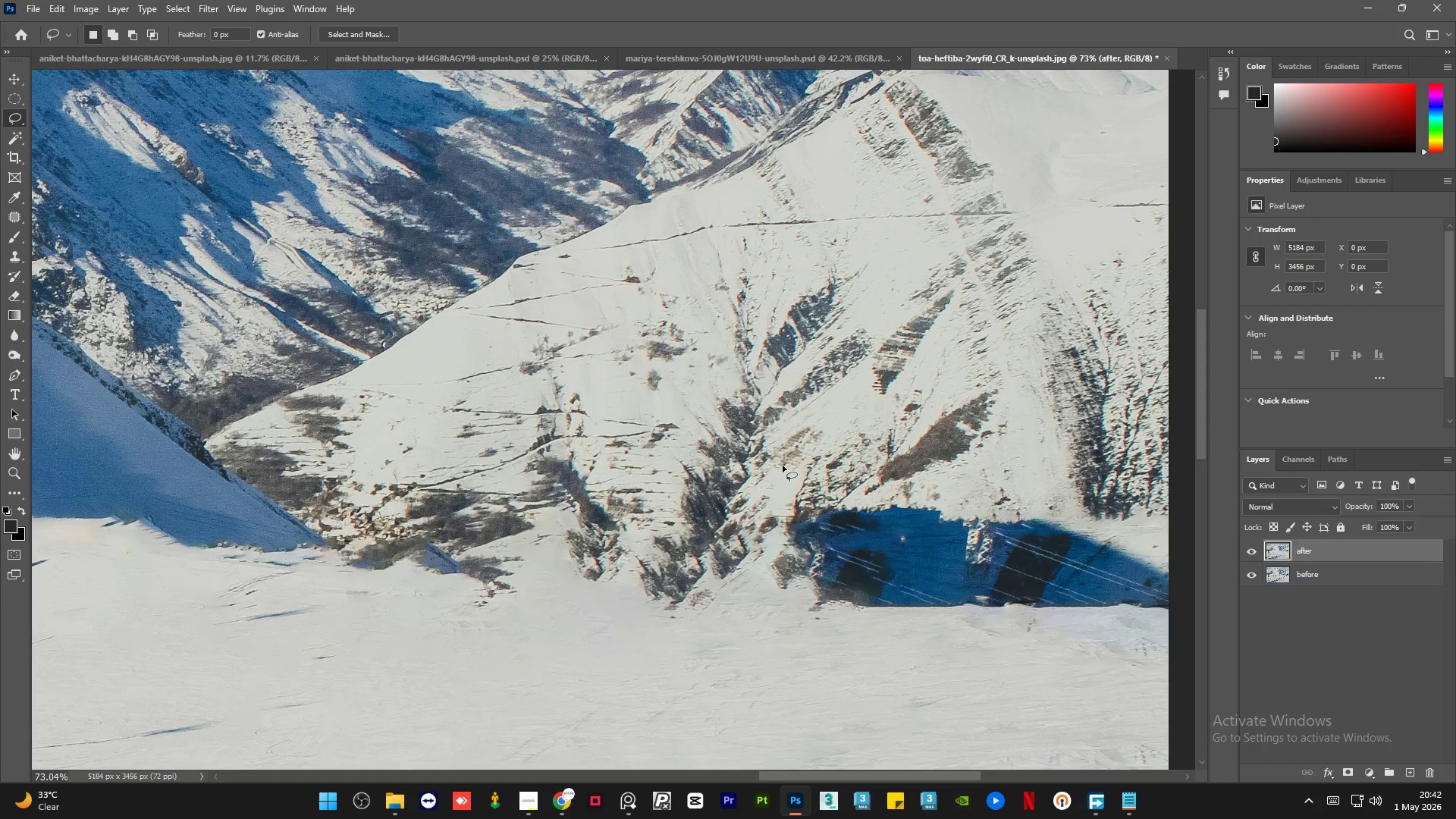 
hold_key(key=AltLeft, duration=2.11)
scroll: coordinate [871, 491], scroll_direction: down, amount: 16.0
 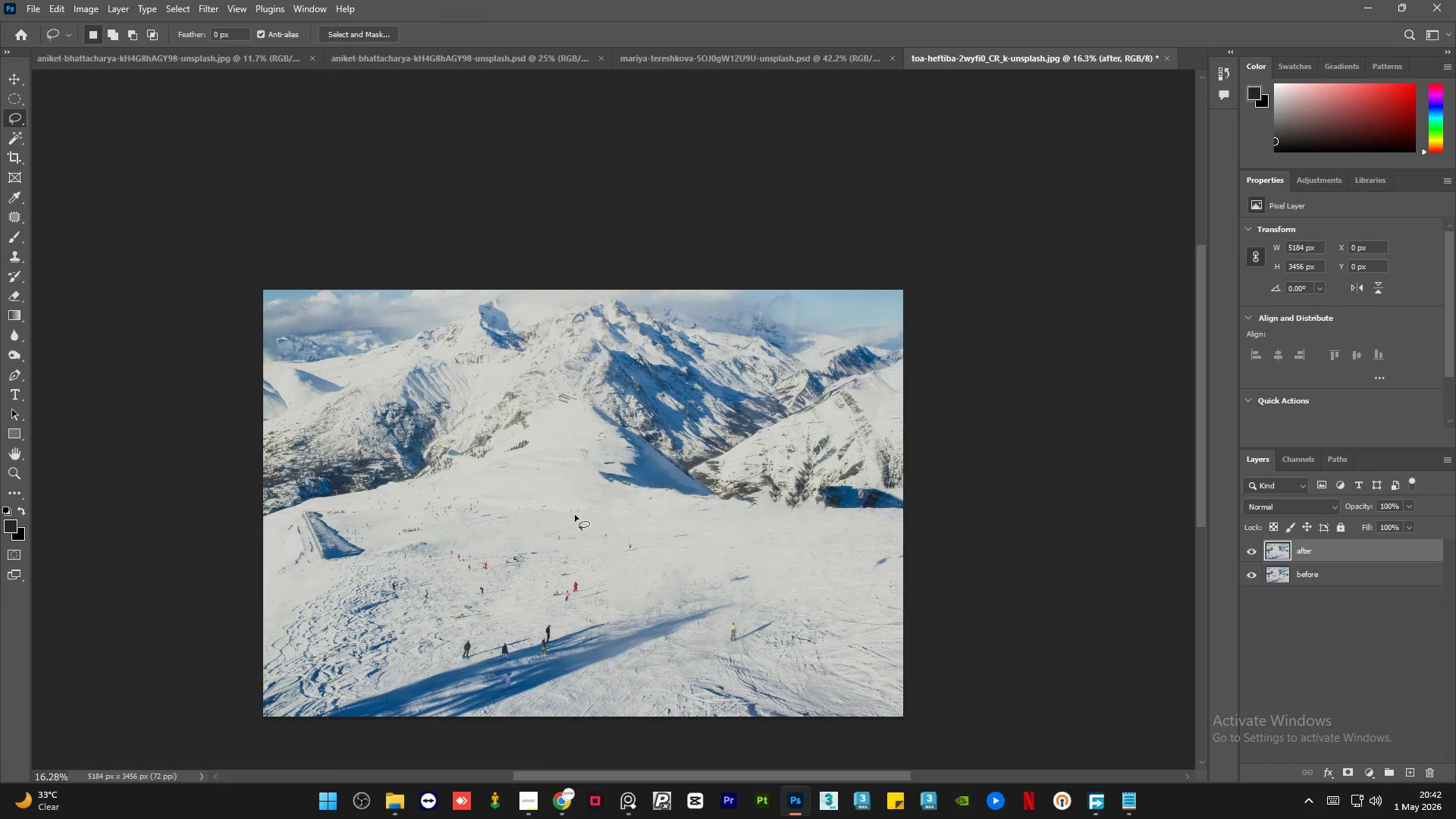 
scroll: coordinate [567, 529], scroll_direction: up, amount: 2.0
 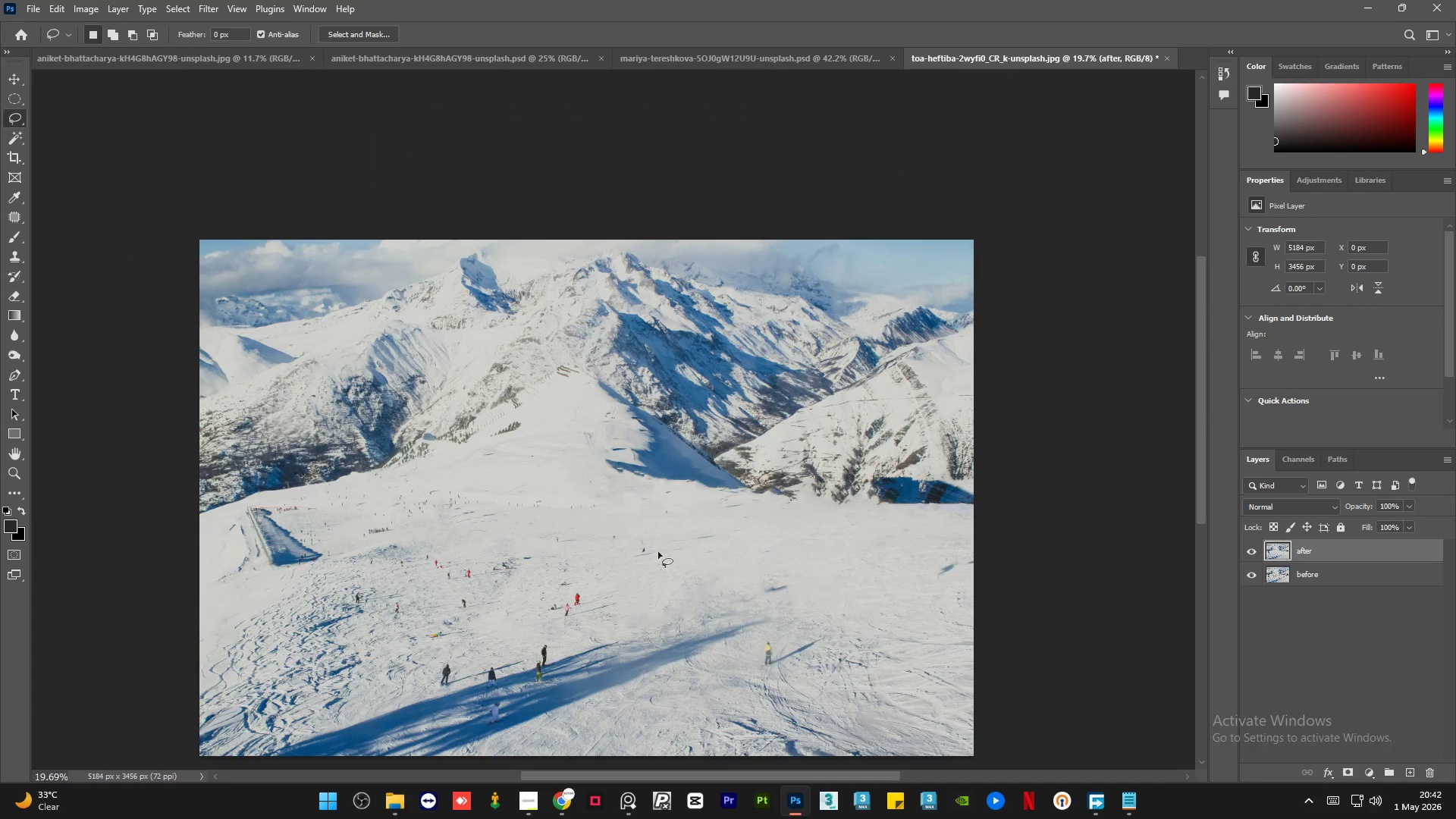 
hold_key(key=AltLeft, duration=0.52)
 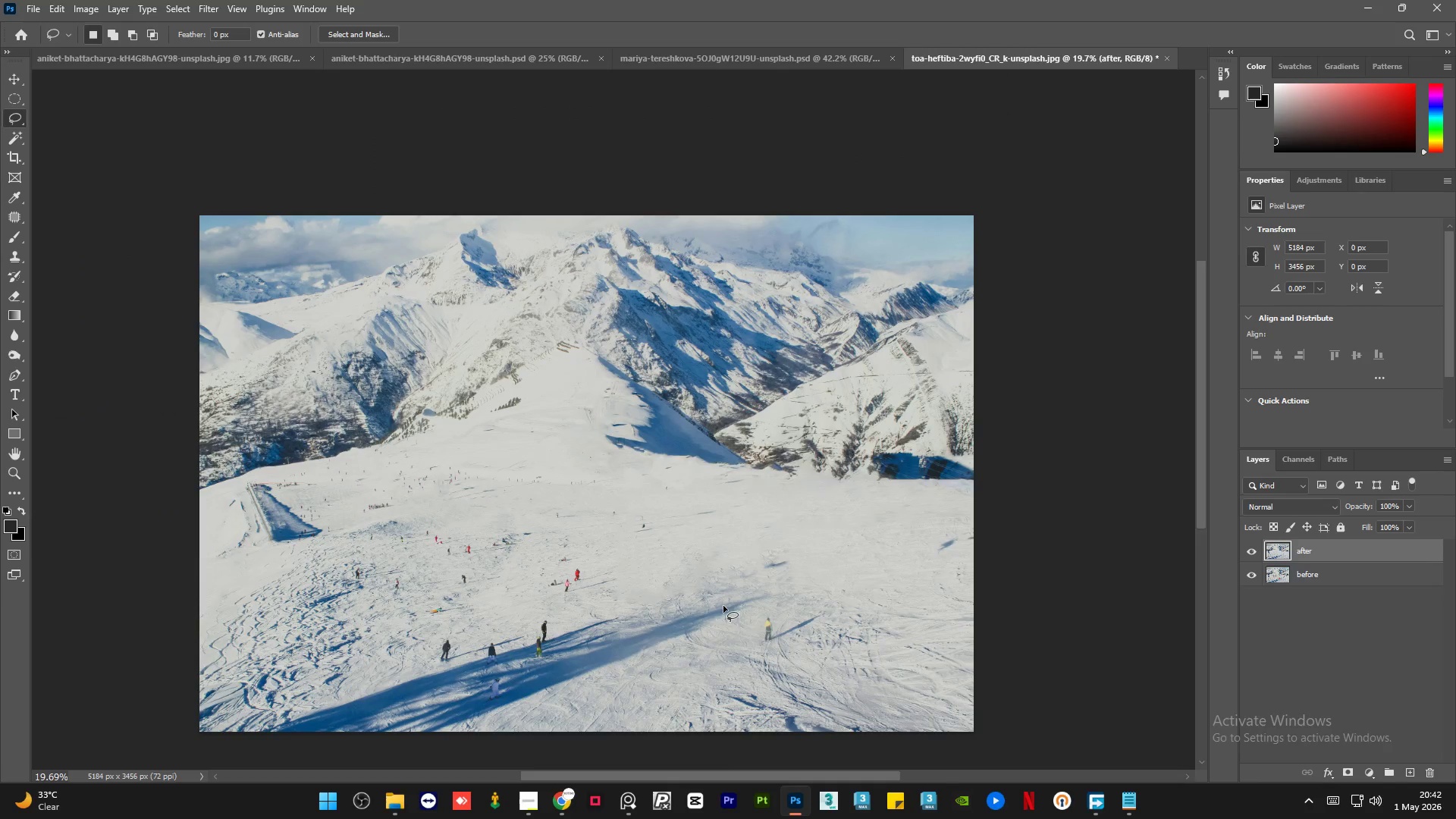 
hold_key(key=AltLeft, duration=0.81)
scroll: coordinate [403, 610], scroll_direction: down, amount: 2.0
 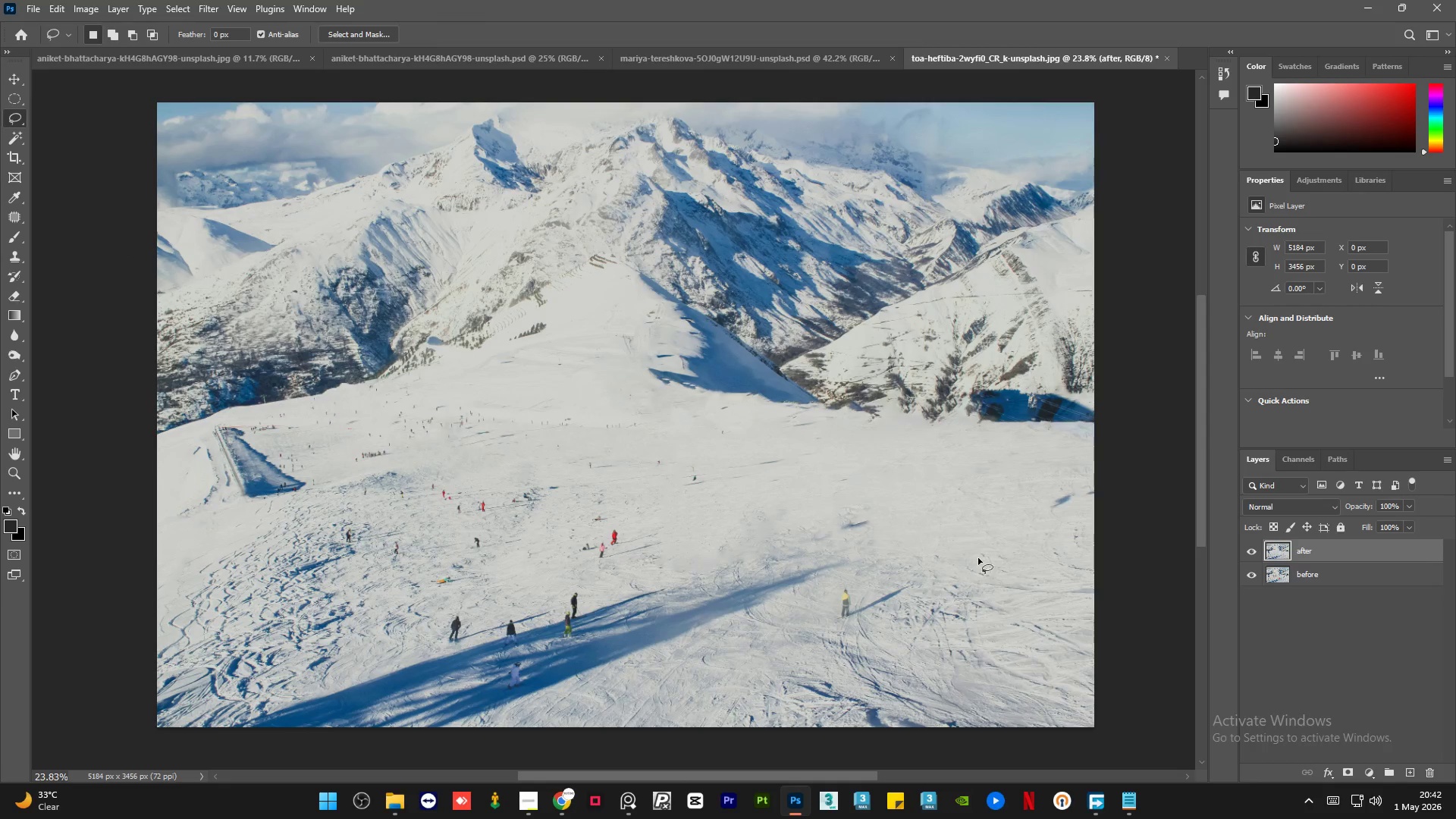 
double_click([1250, 549])
 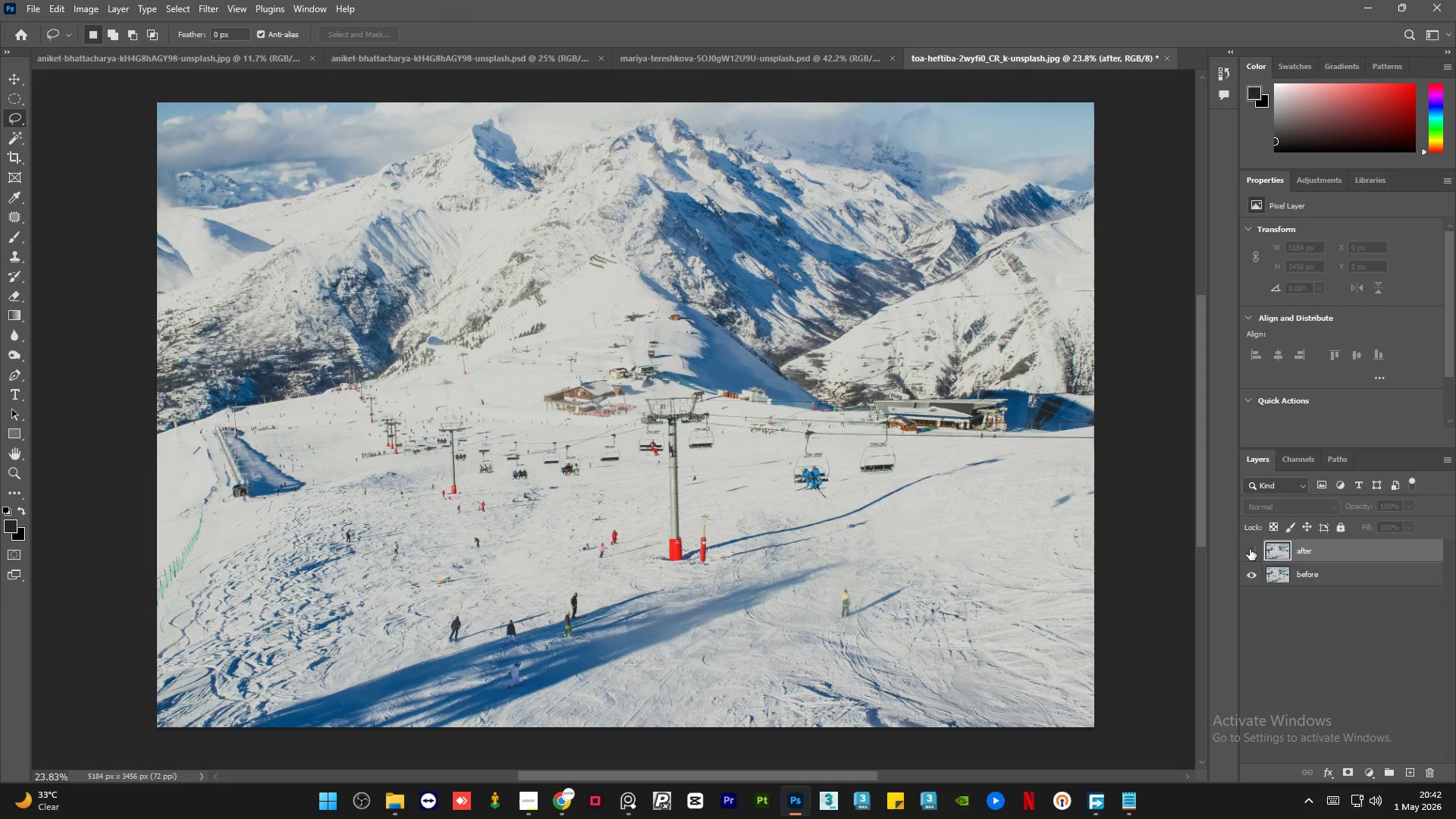 
double_click([1250, 549])
 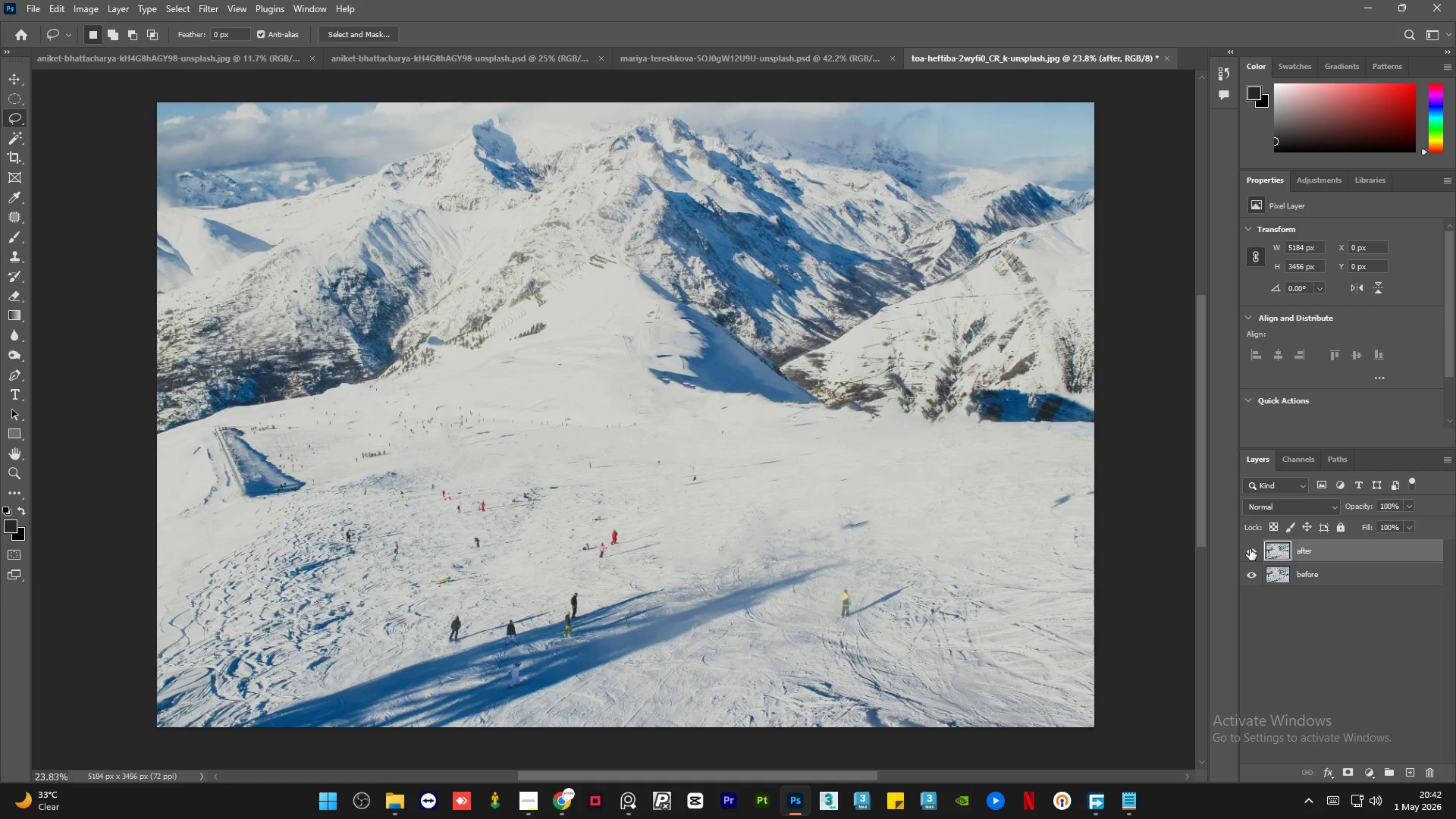 
left_click([1250, 549])
 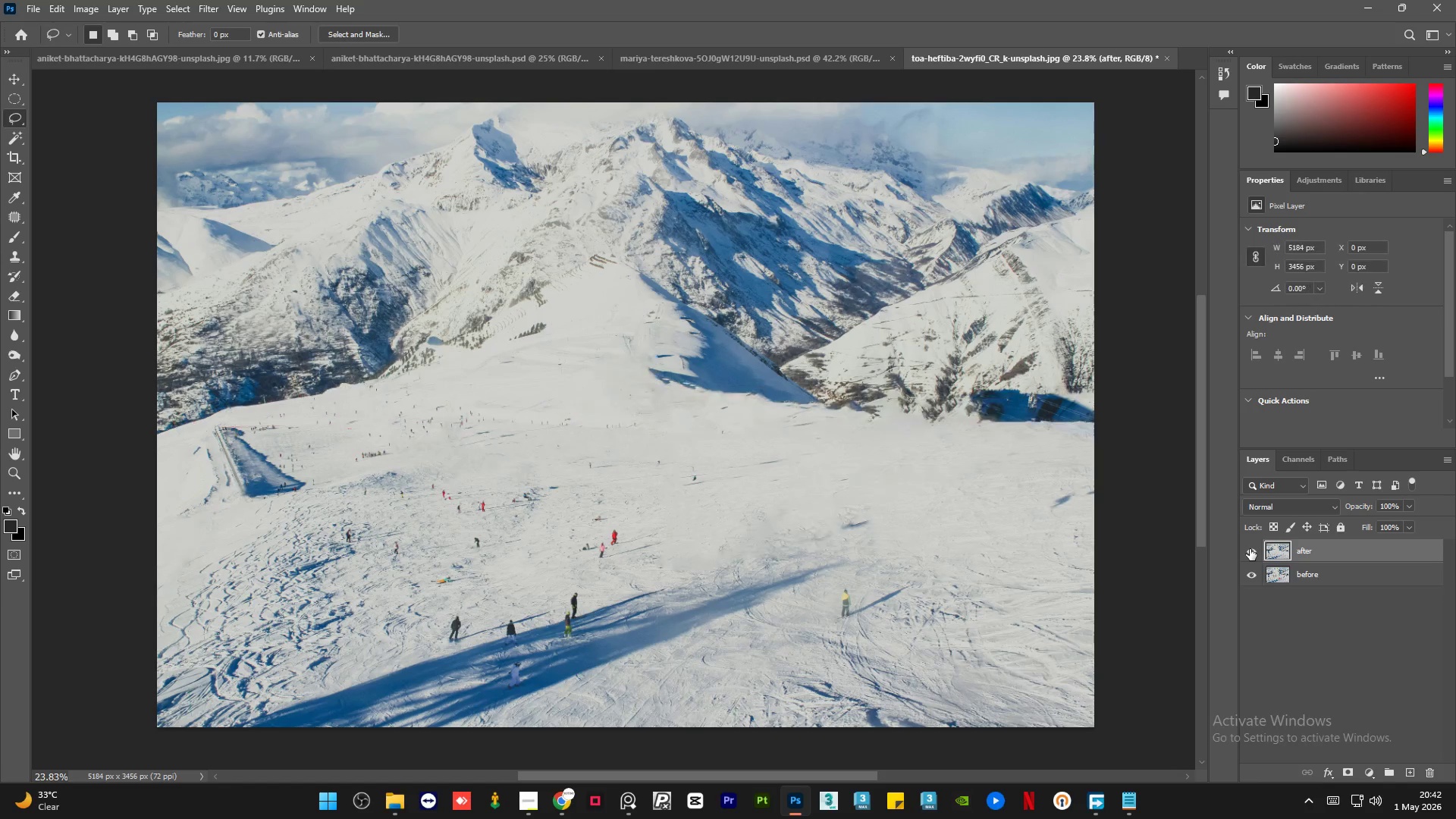 
double_click([1250, 549])
 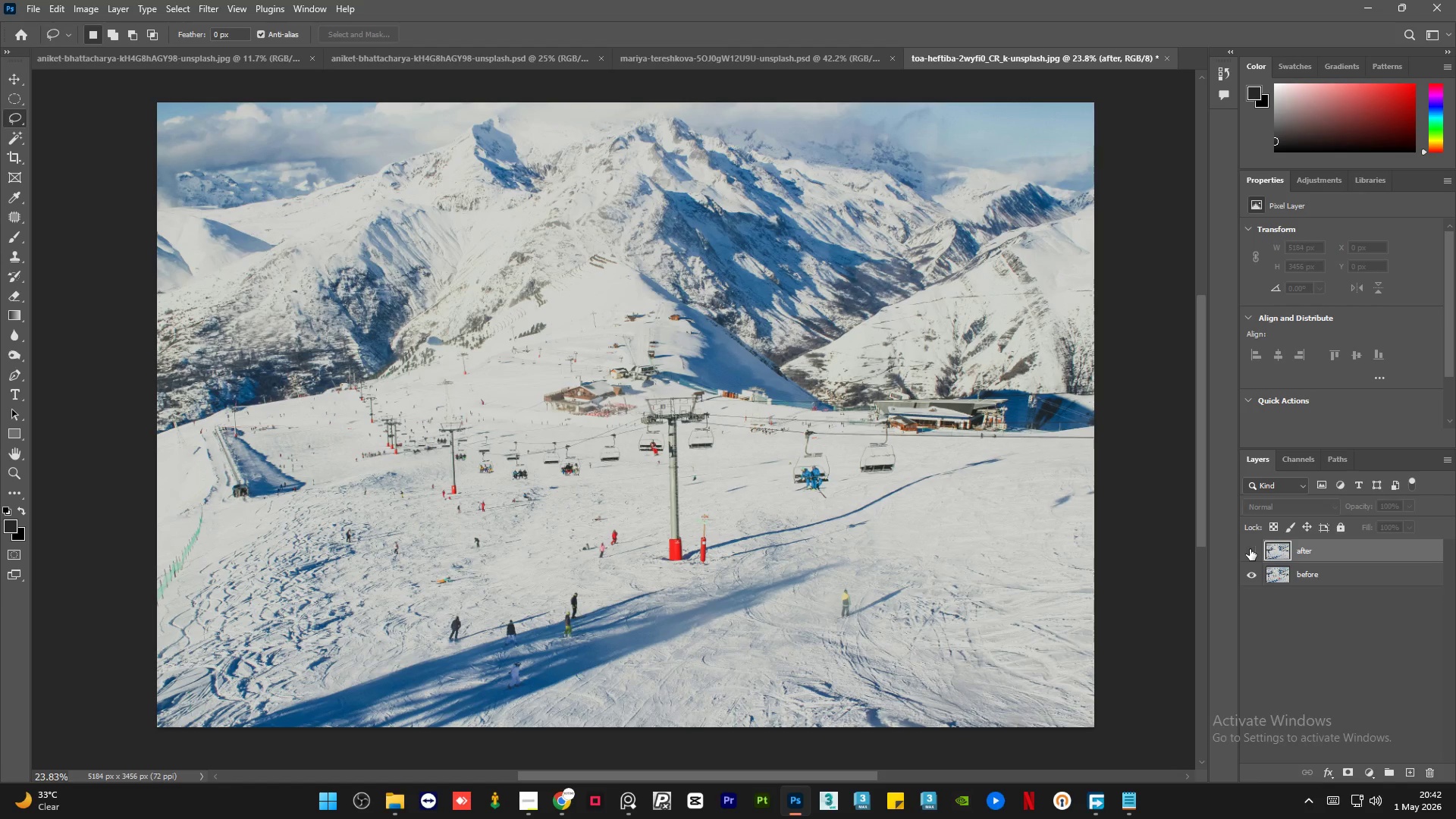 
left_click([1250, 549])
 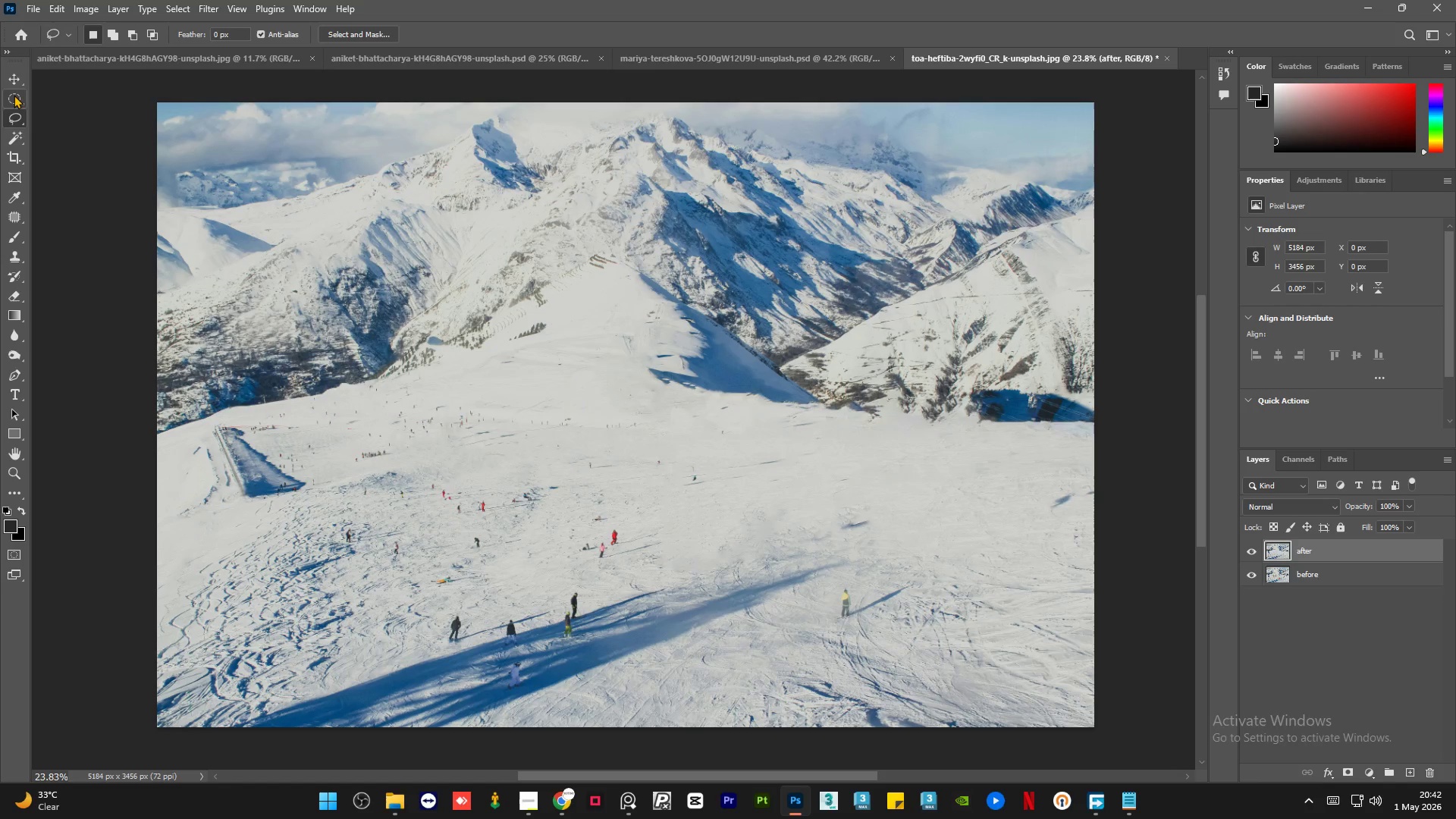 
left_click([17, 83])
 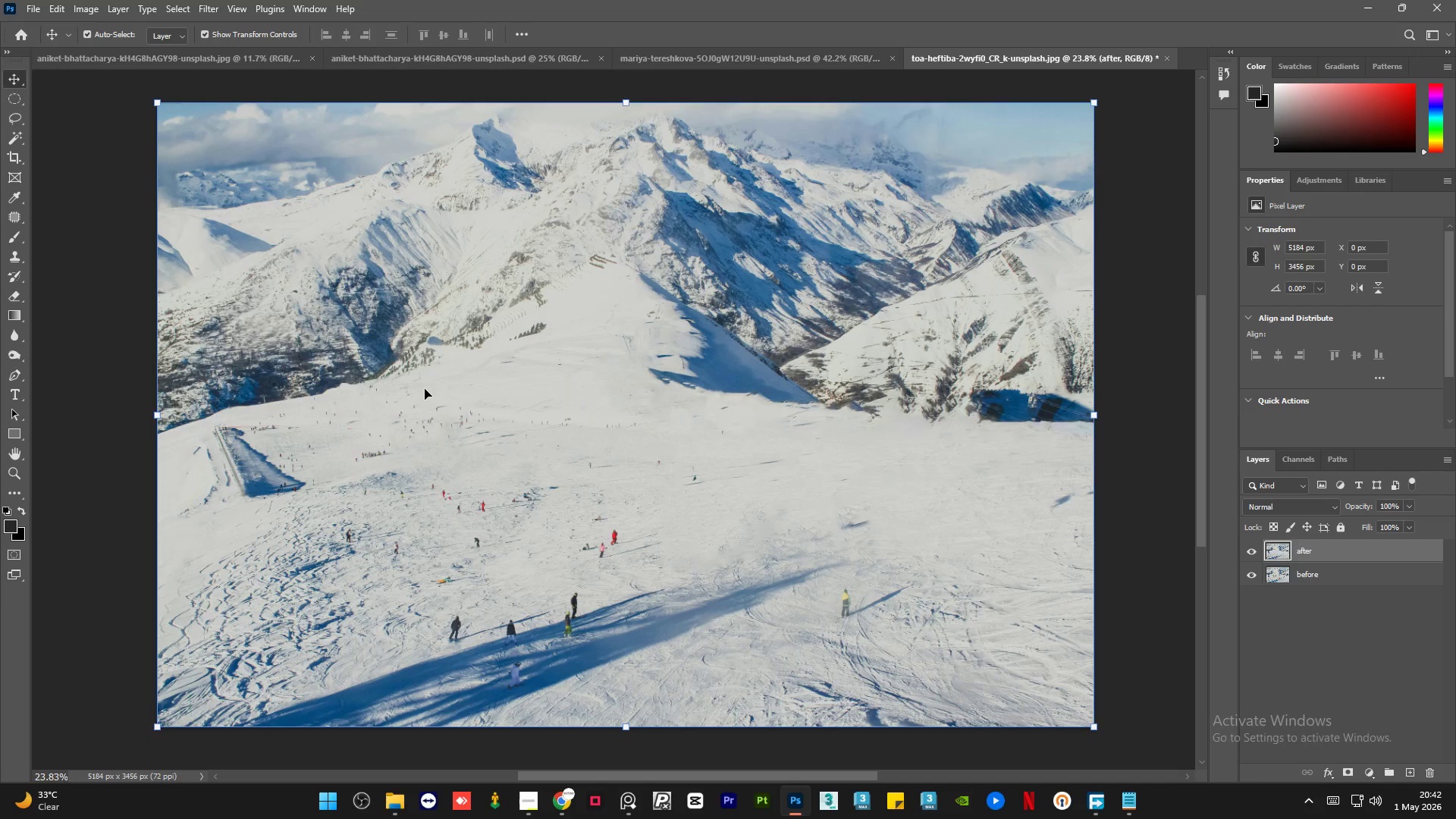 
key(Control+S)
 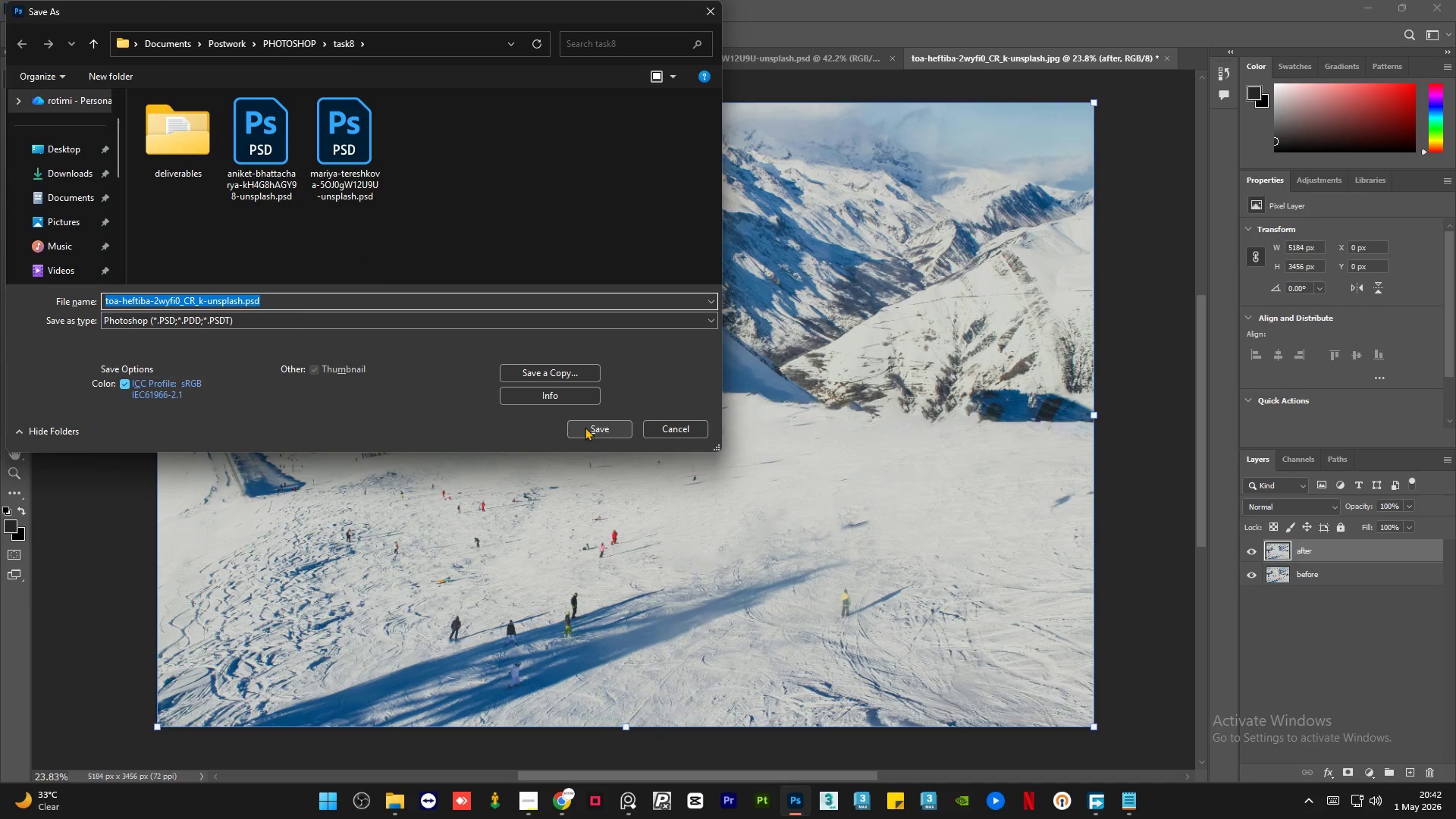 
left_click([585, 427])
 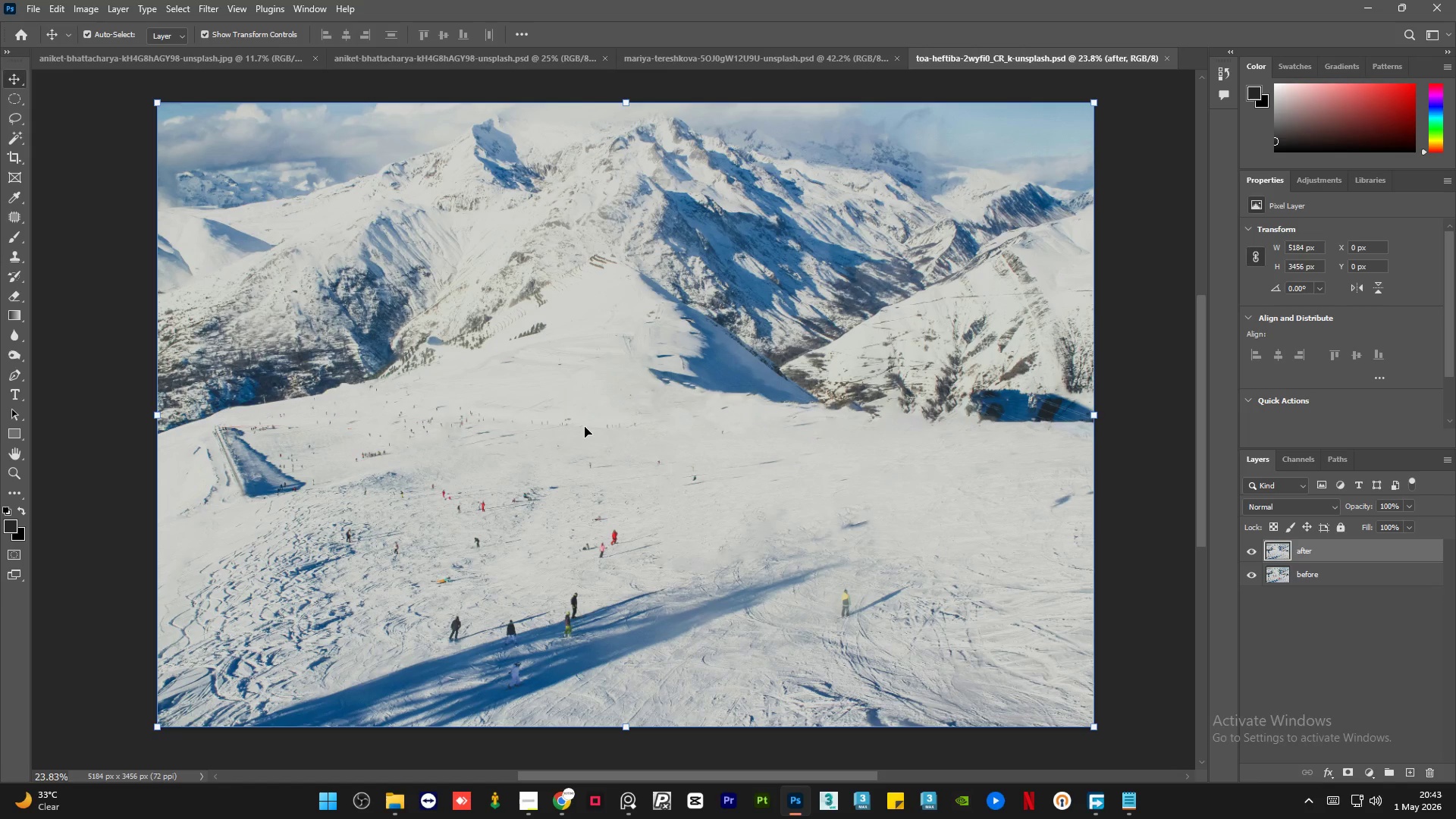 
wait(72.41)
 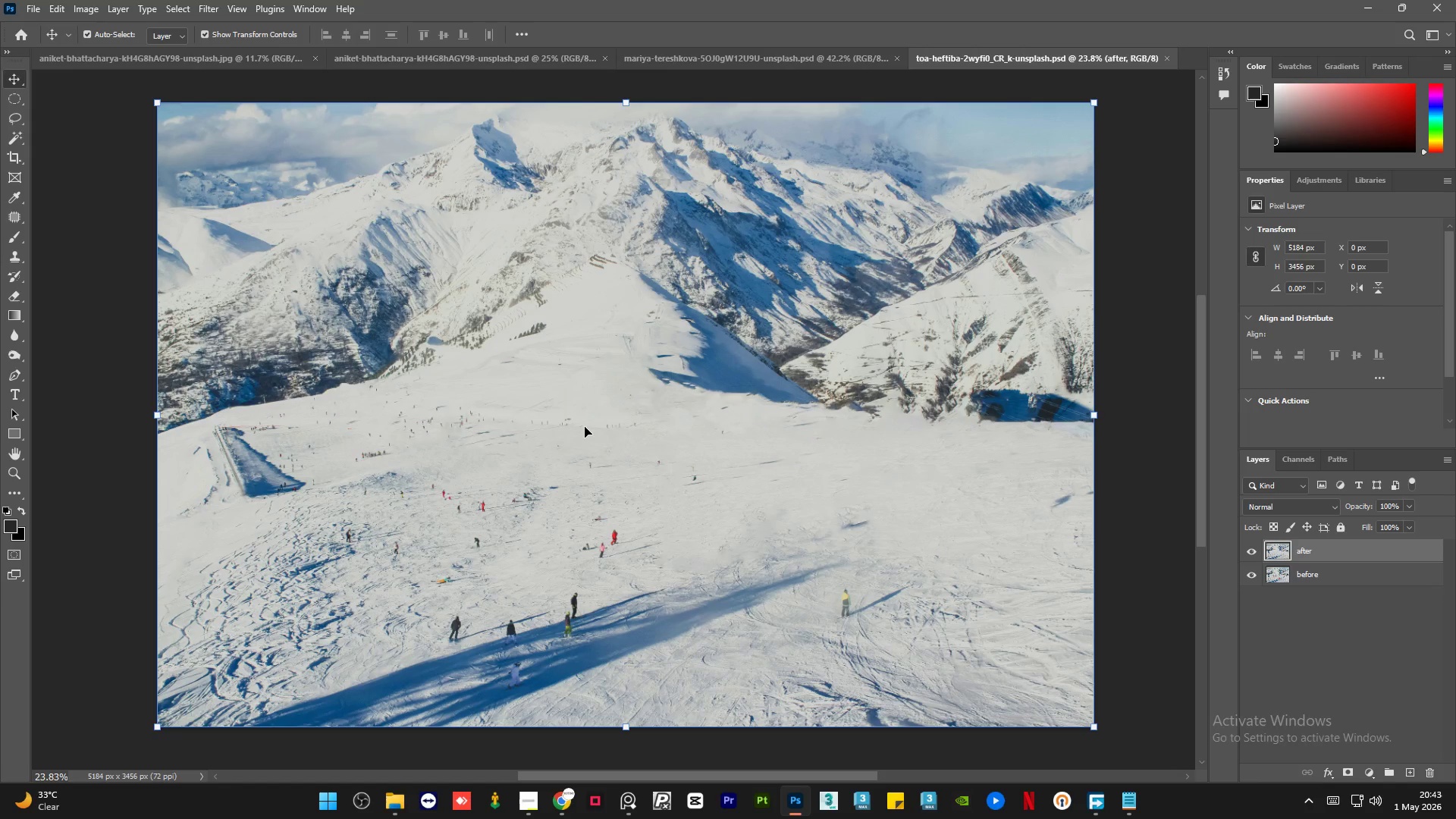 
left_click([1256, 550])
 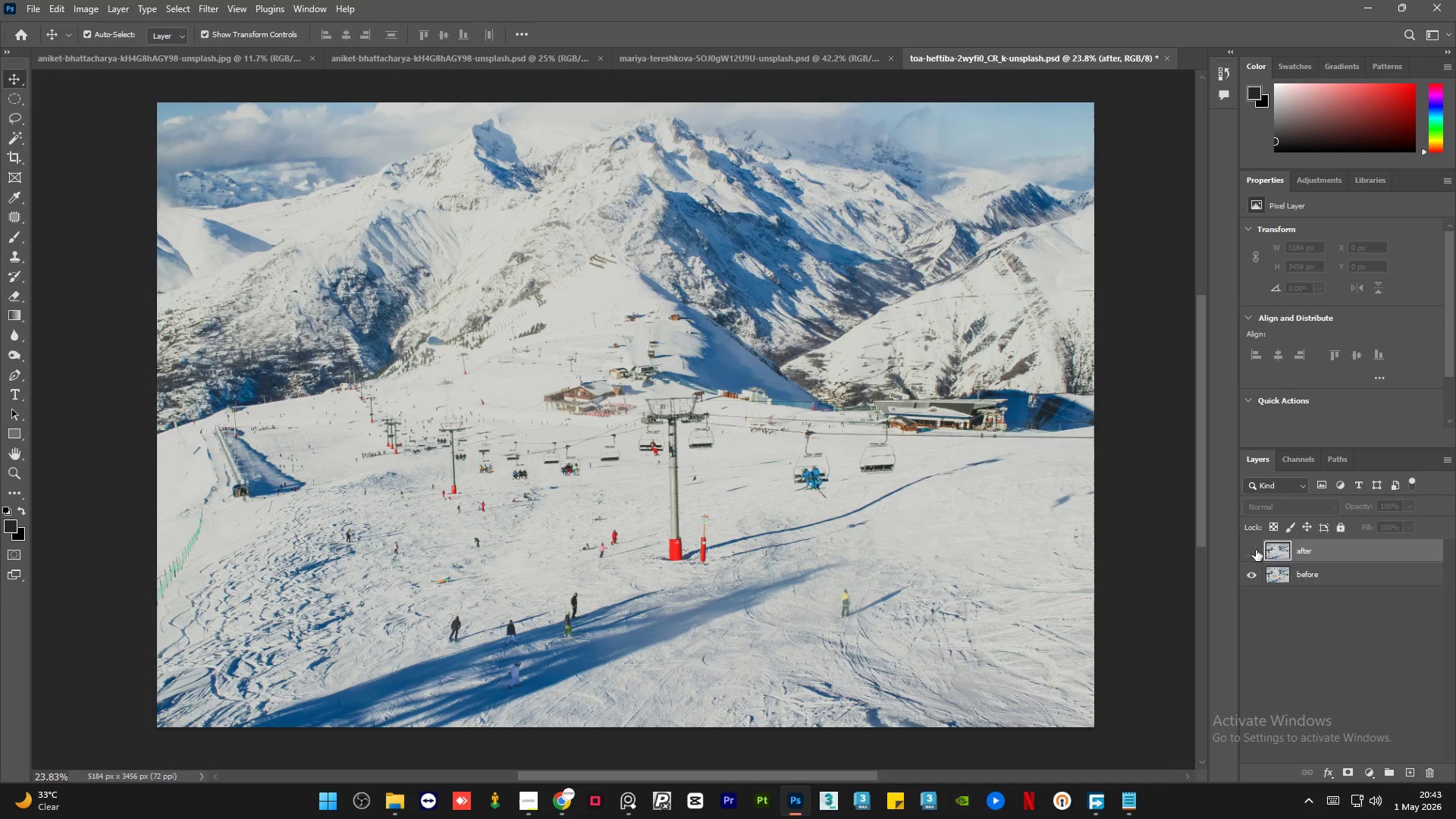 
left_click([1256, 550])
 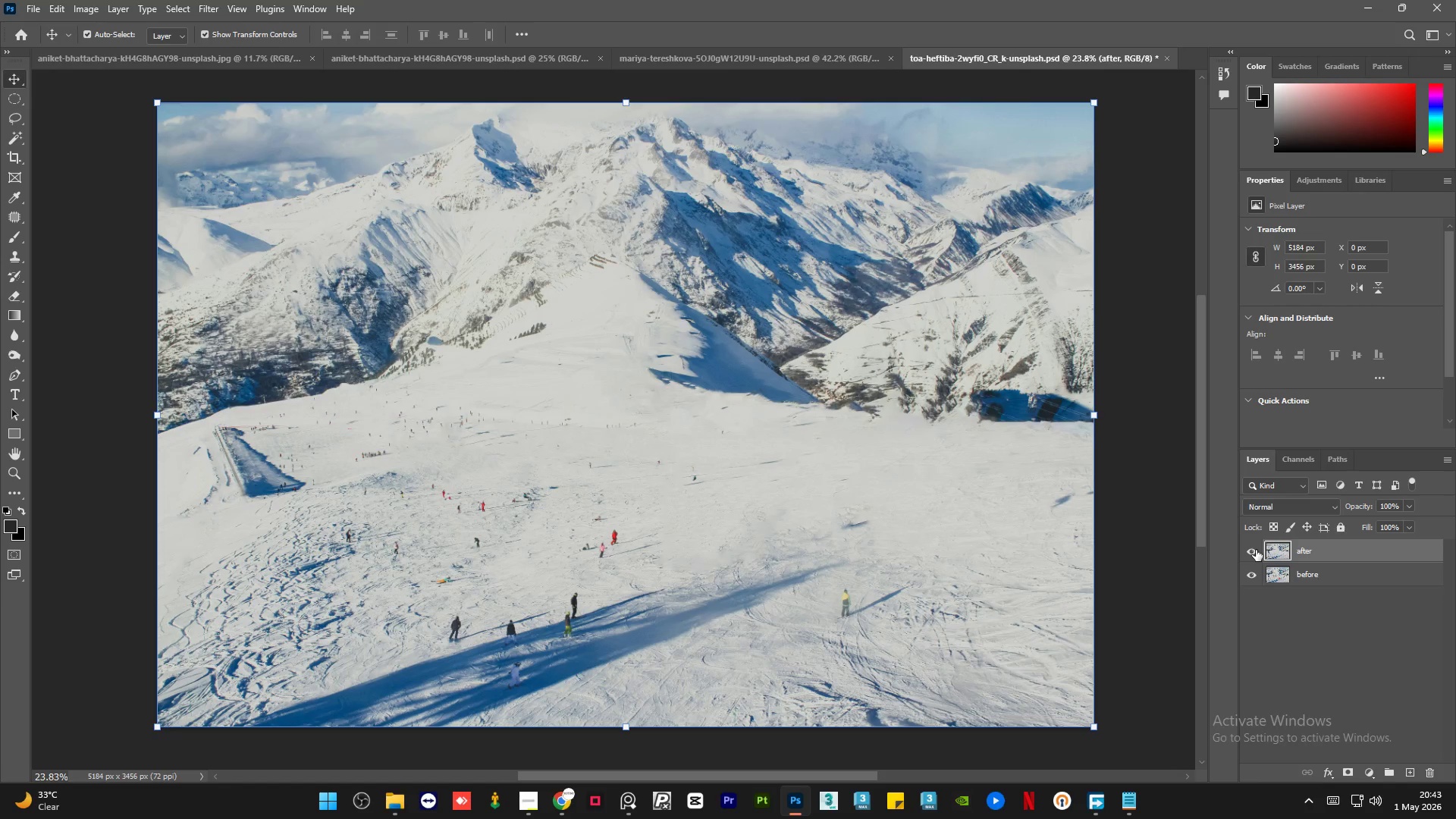 
left_click([1256, 550])
 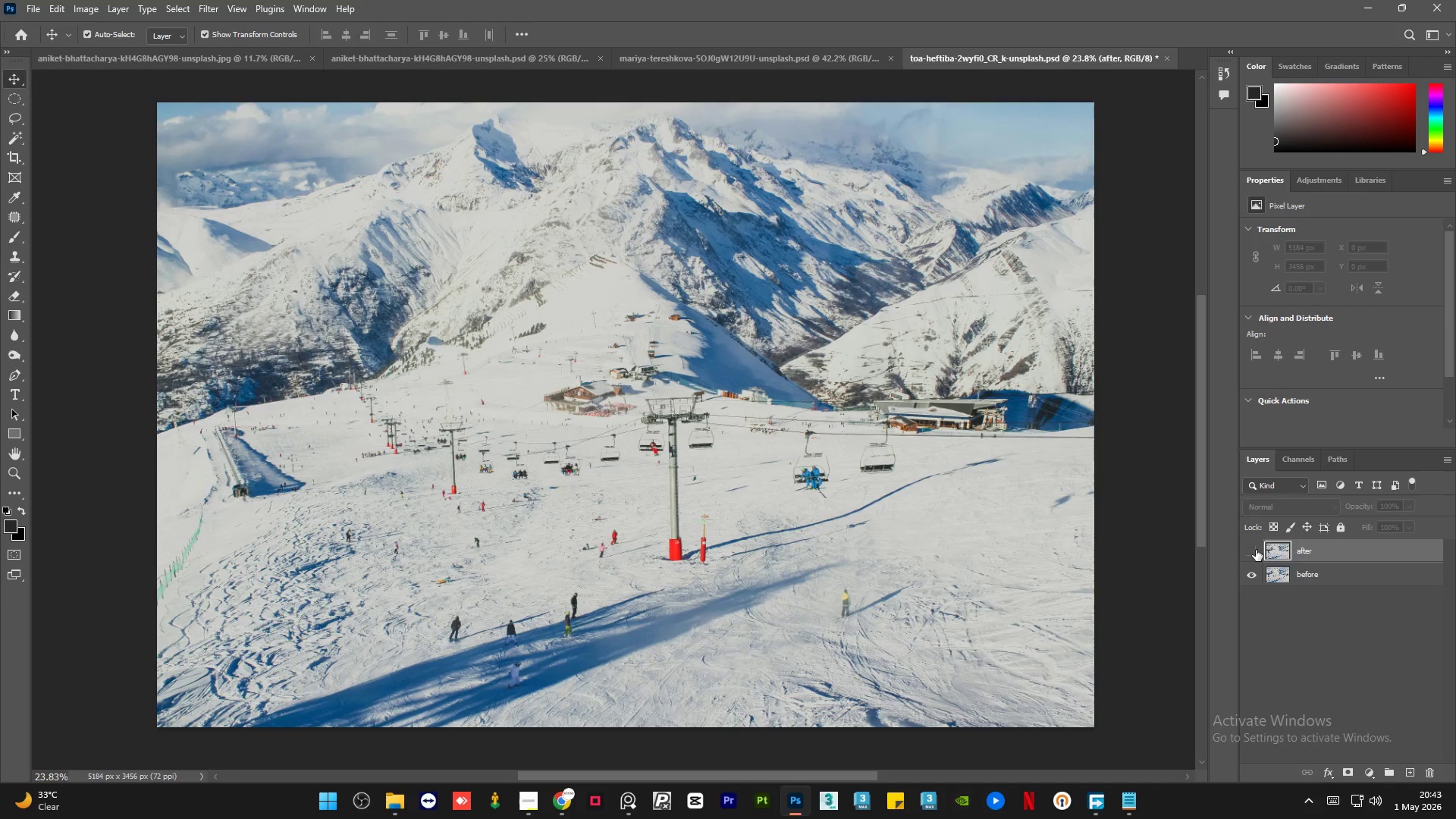 
left_click([1256, 550])
 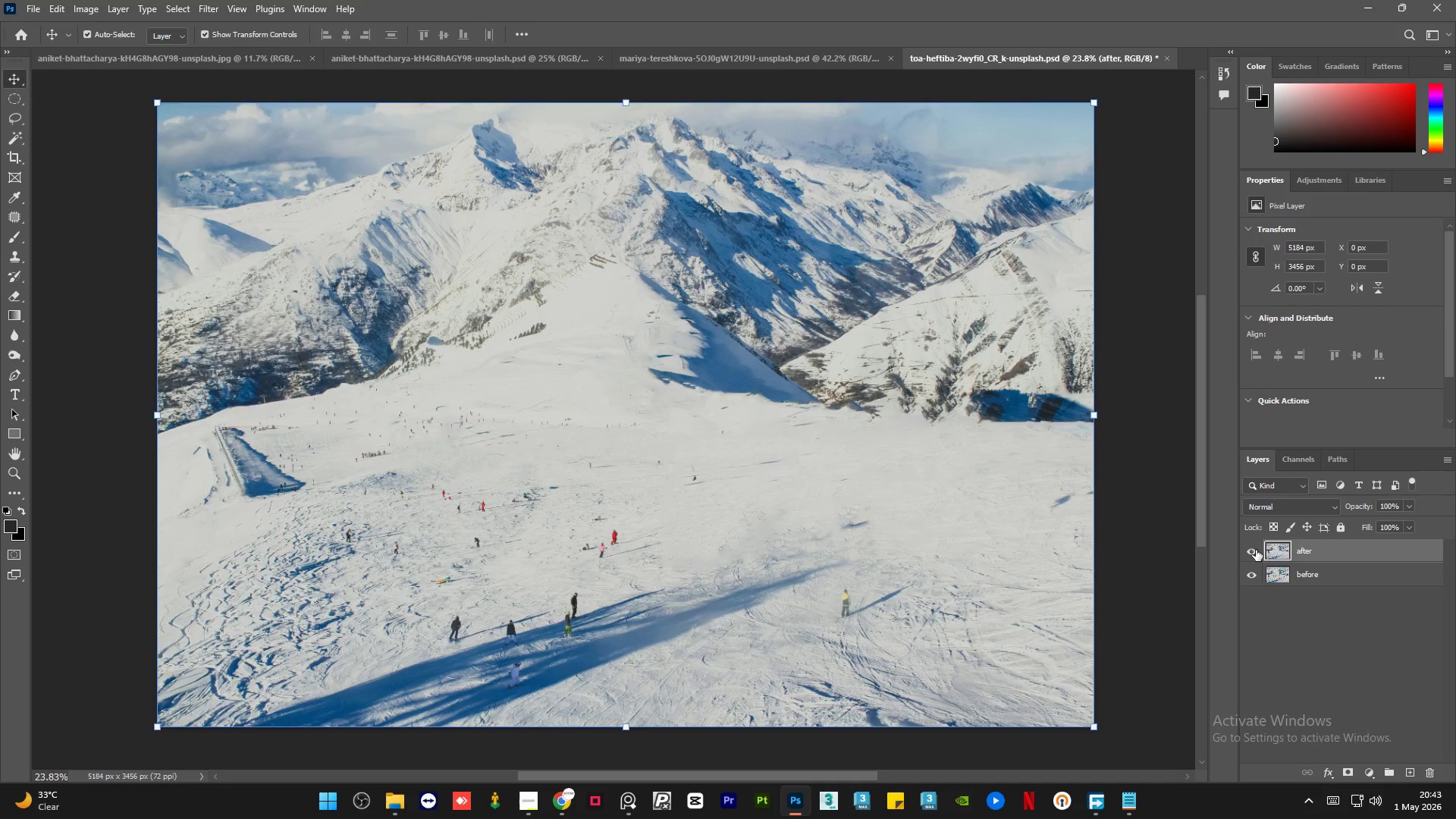 
left_click([1256, 550])
 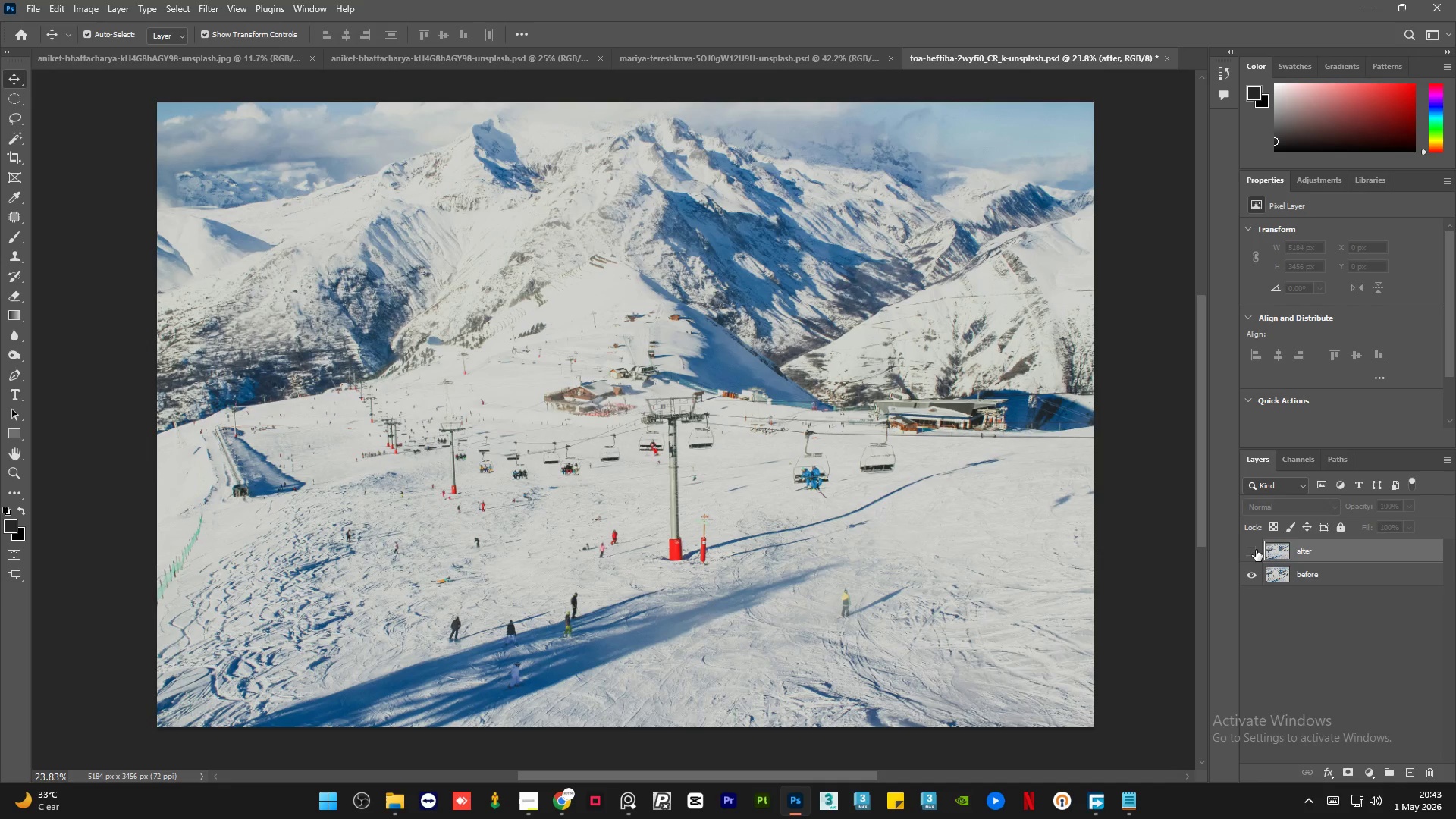 
left_click([1256, 550])
 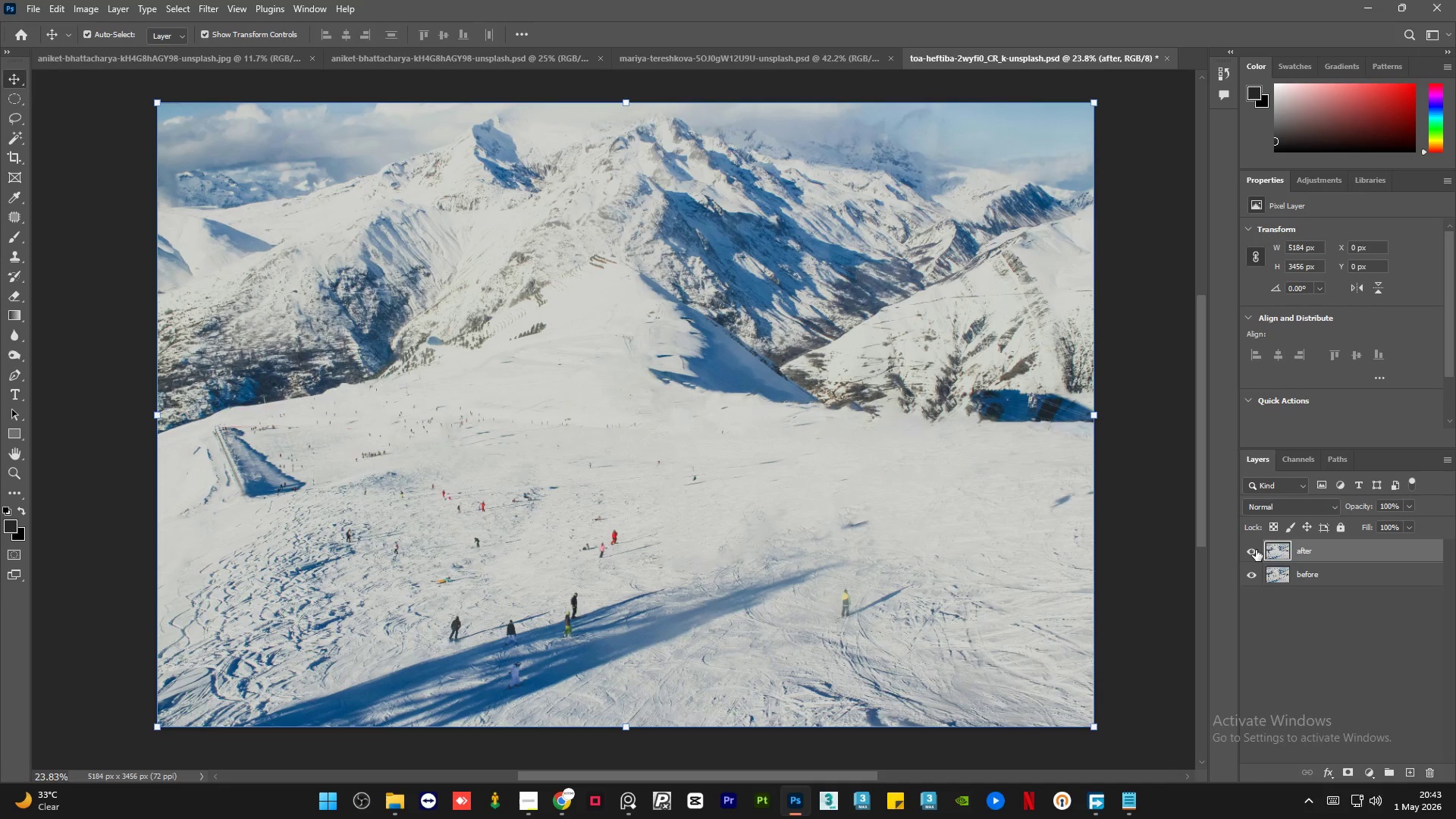 
left_click([1256, 550])
 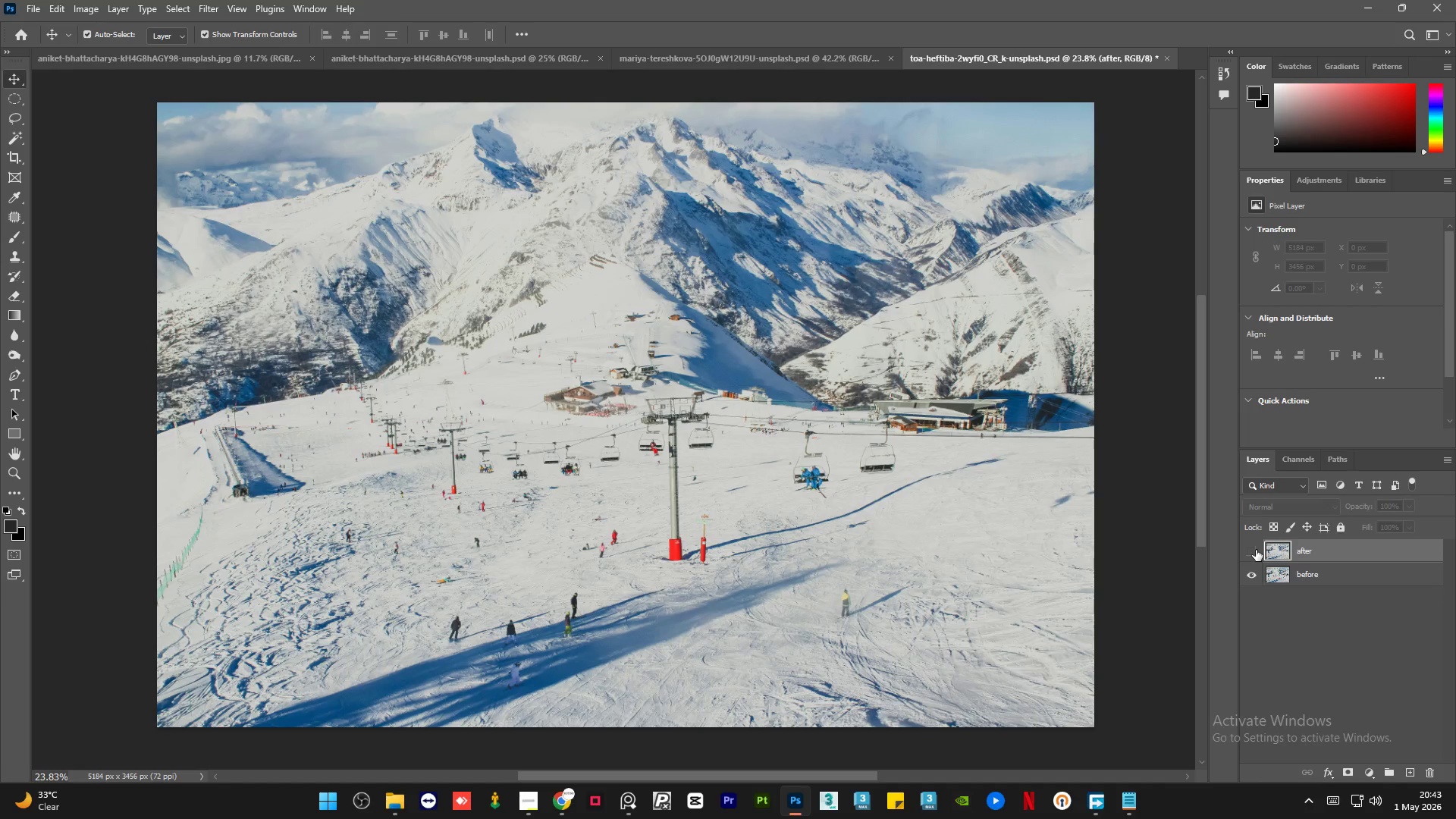 
left_click([1256, 550])
 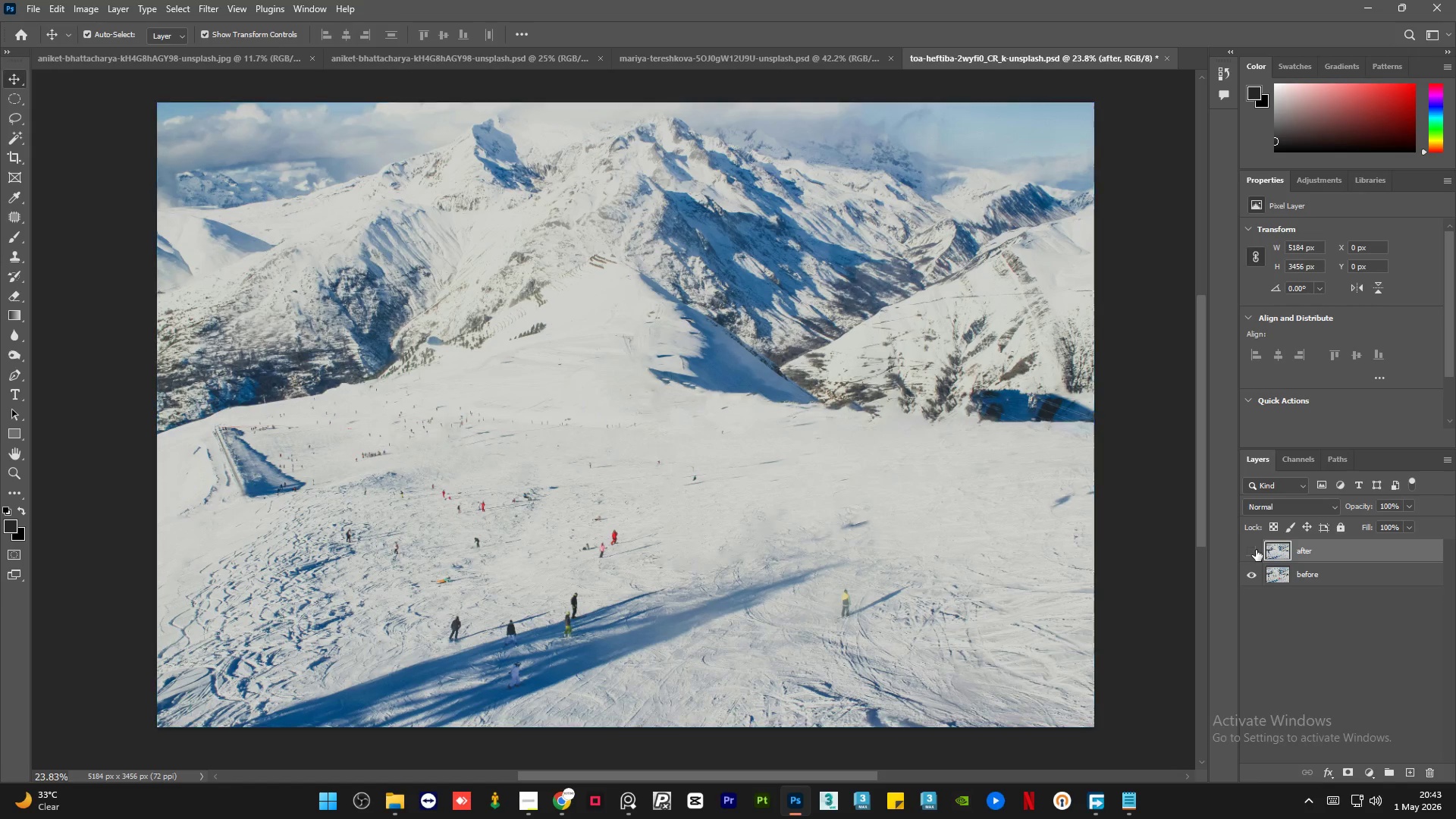 
double_click([1256, 550])
 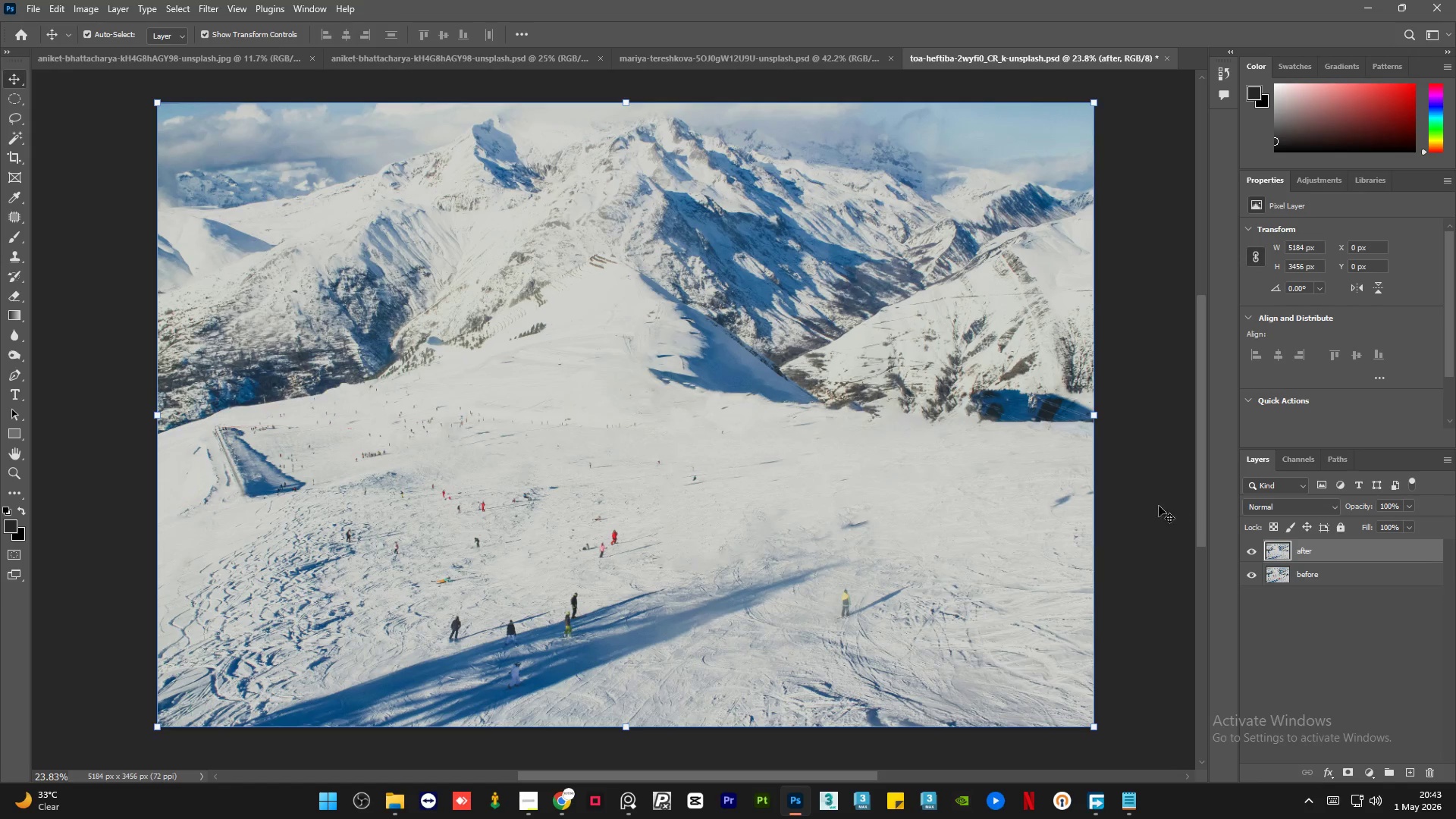 
left_click([1154, 503])
 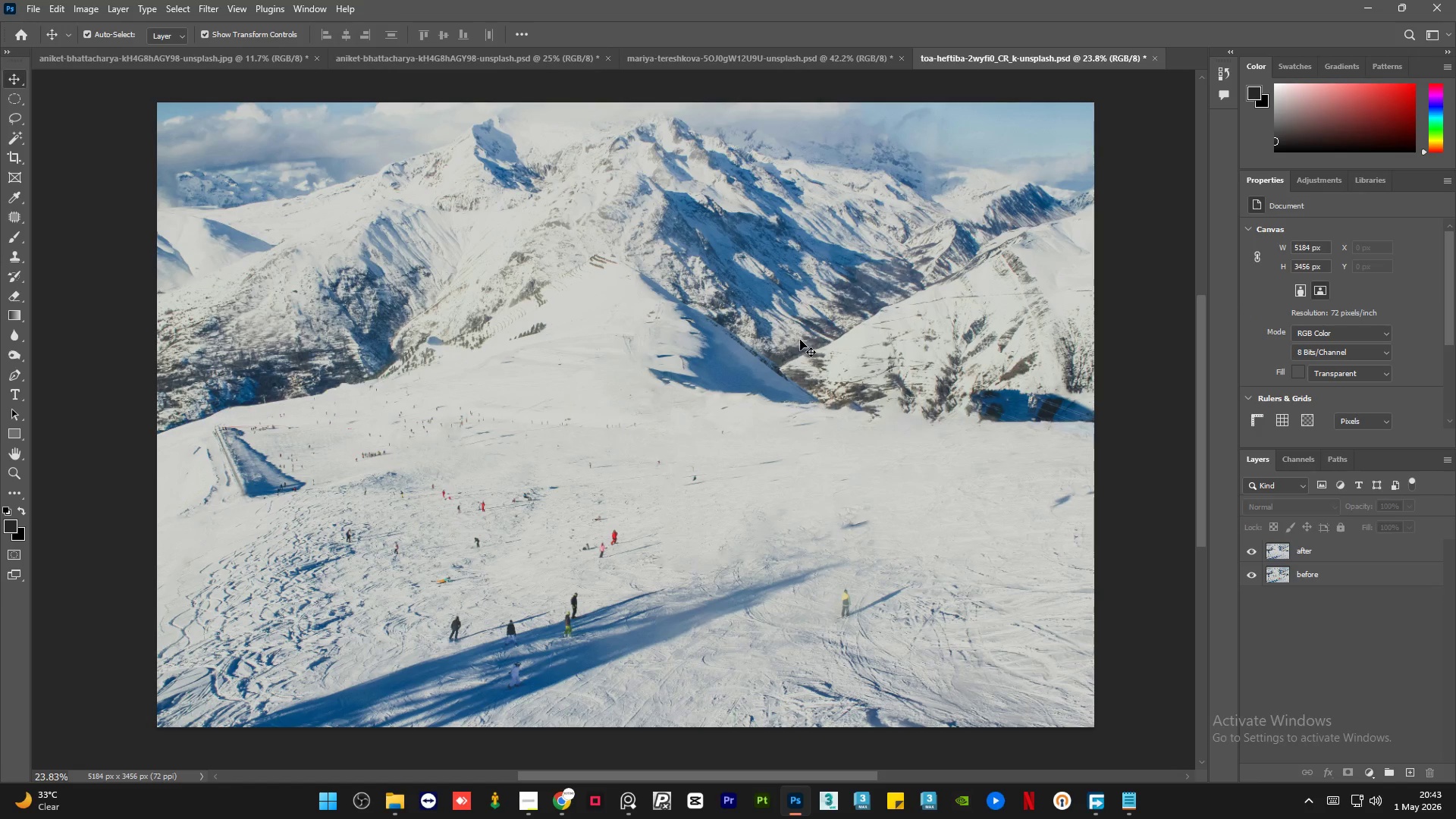 
scroll: coordinate [1056, 351], scroll_direction: up, amount: 1.0
 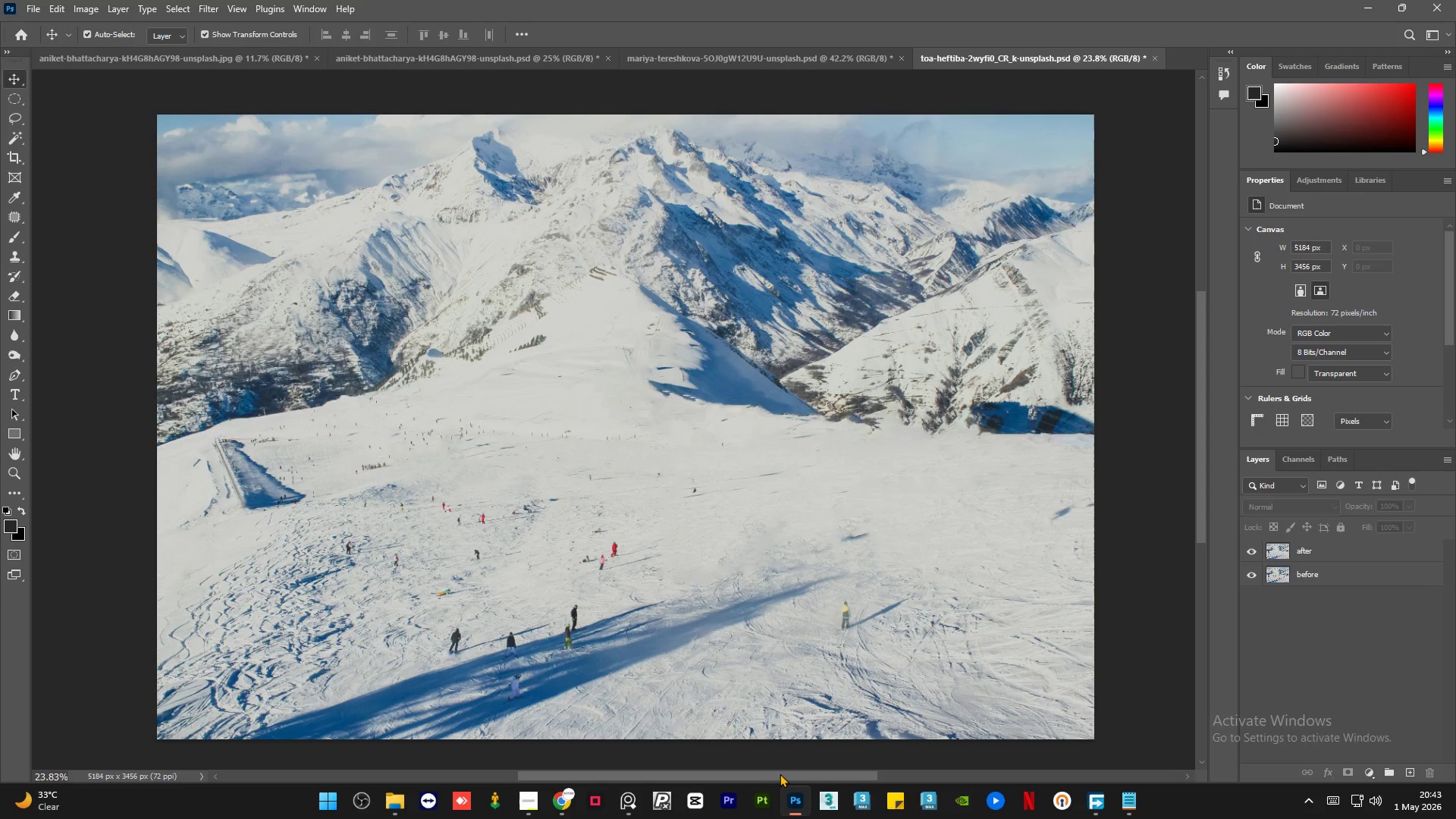 
left_click_drag(start_coordinate=[781, 774], to_coordinate=[774, 774])
 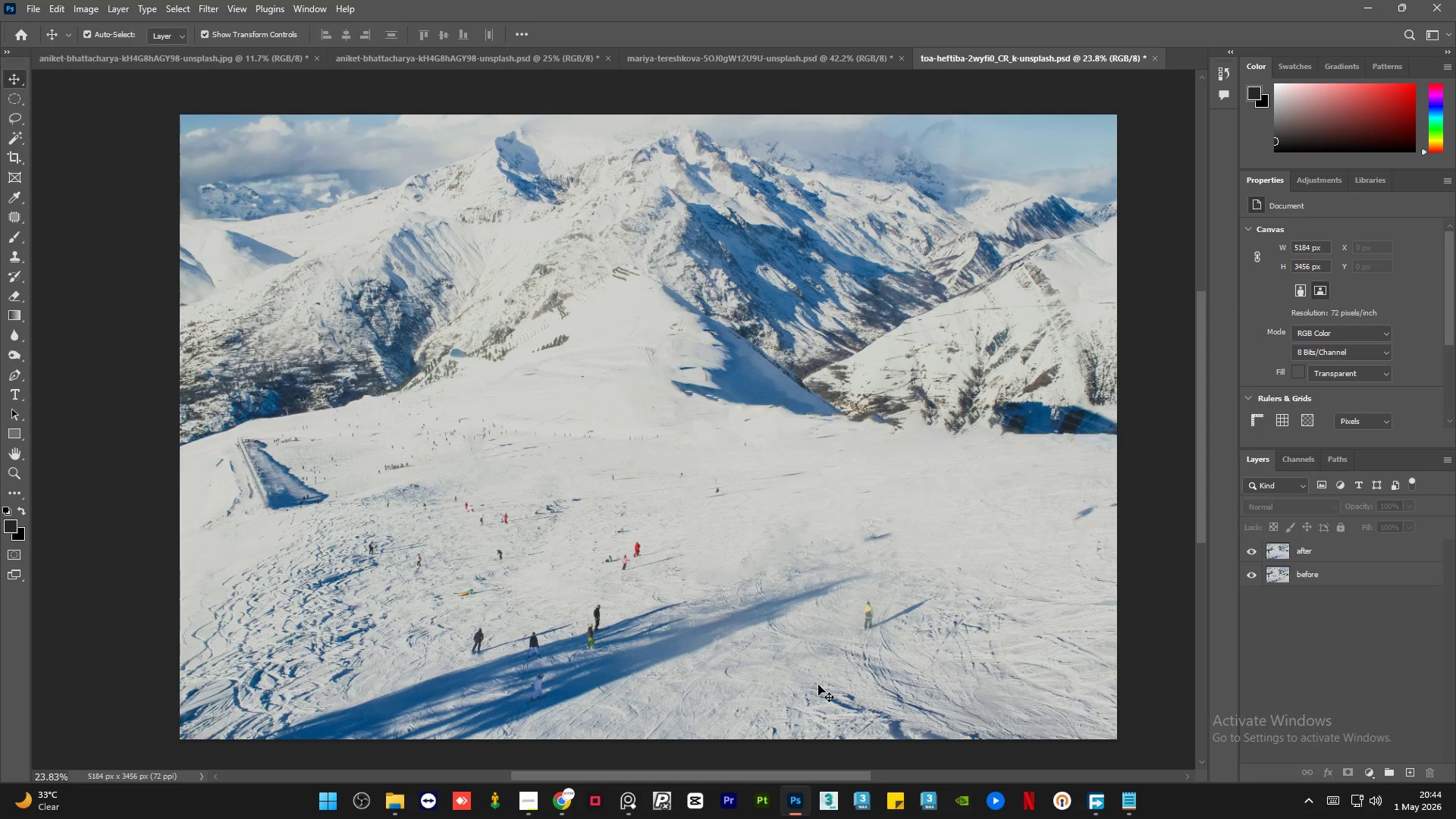 
scroll: coordinate [795, 668], scroll_direction: down, amount: 1.0
 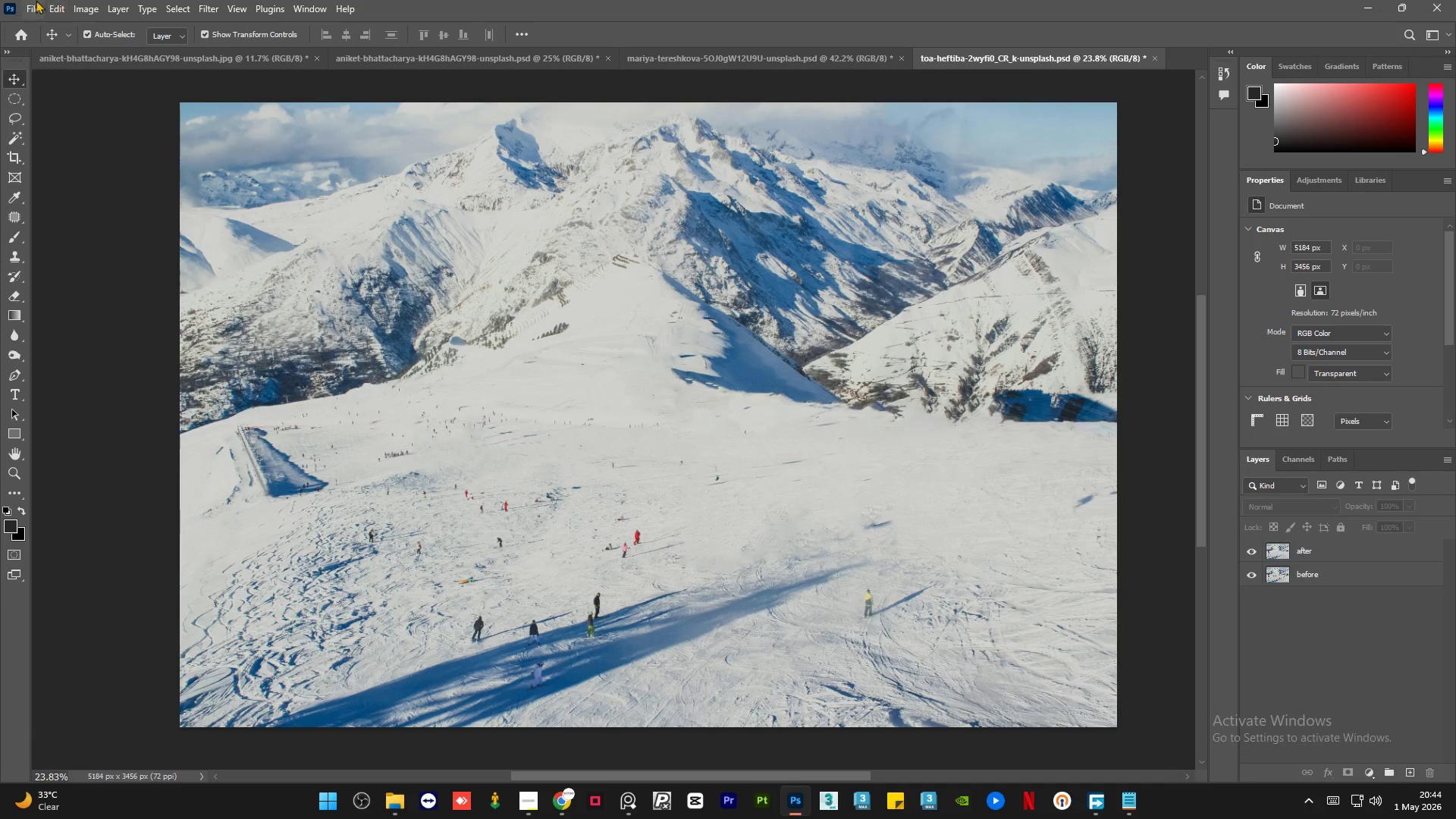 
left_click([32, 0])
 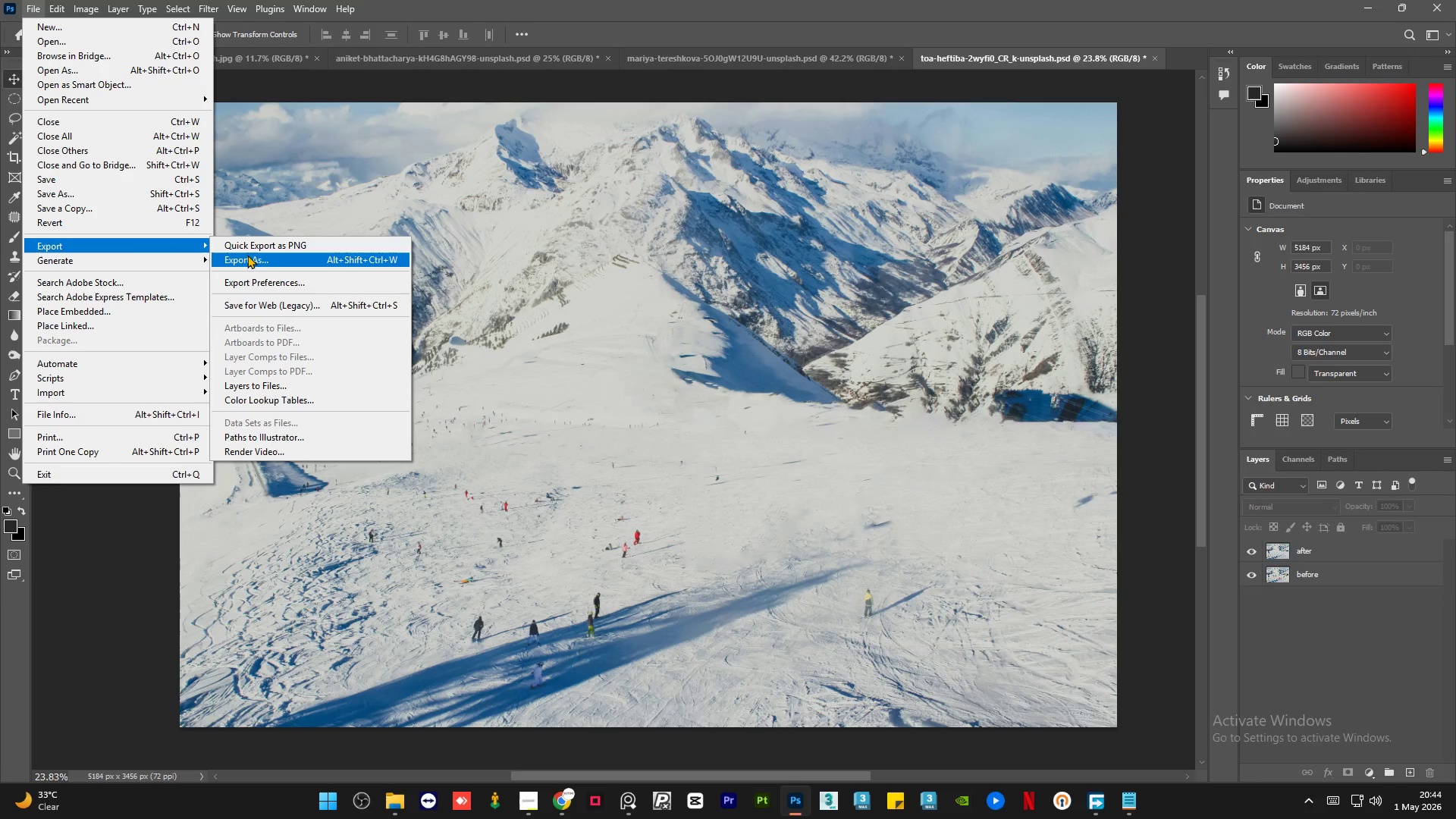 
left_click([289, 255])
 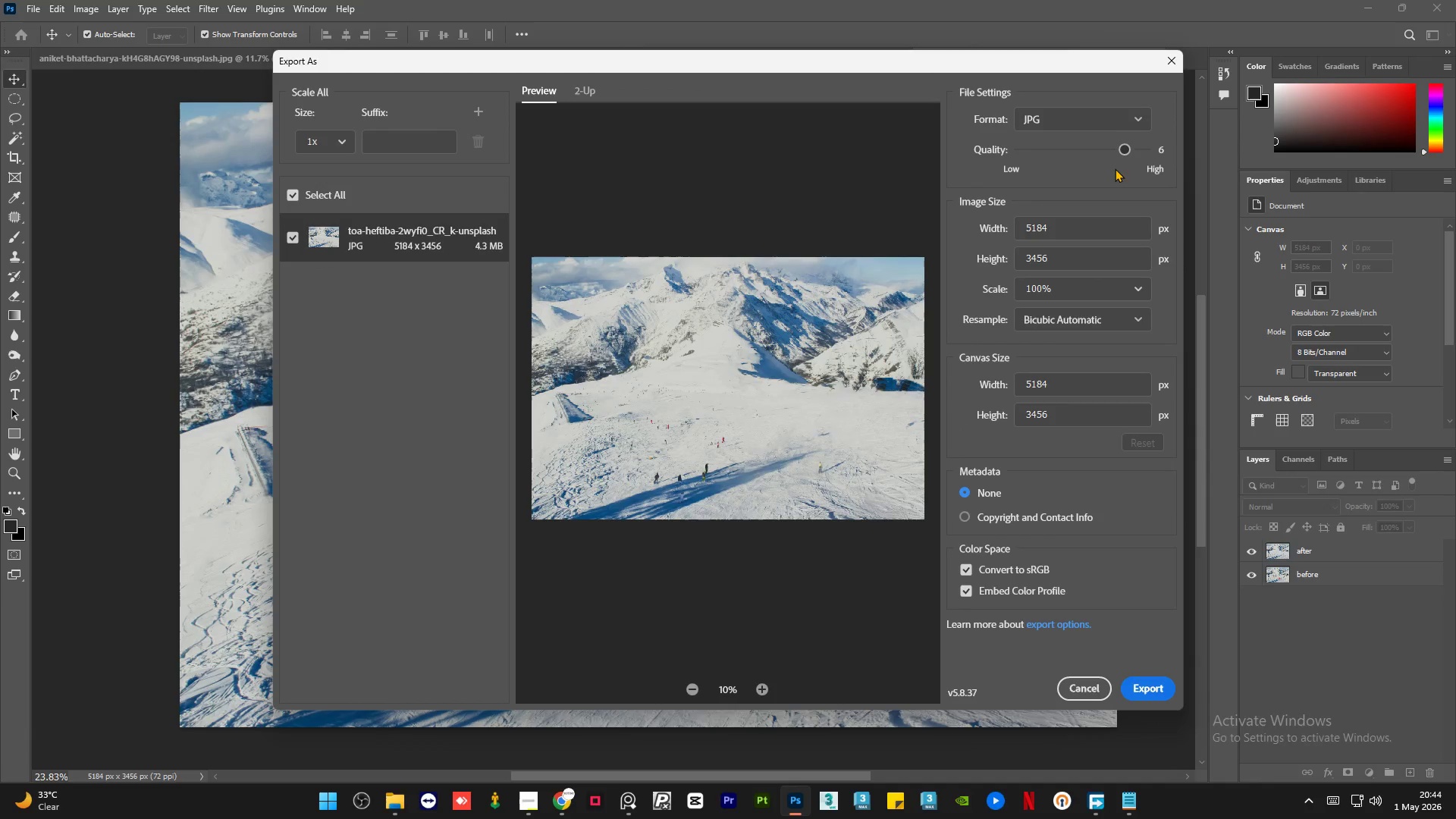 
left_click_drag(start_coordinate=[1125, 149], to_coordinate=[1160, 149])
 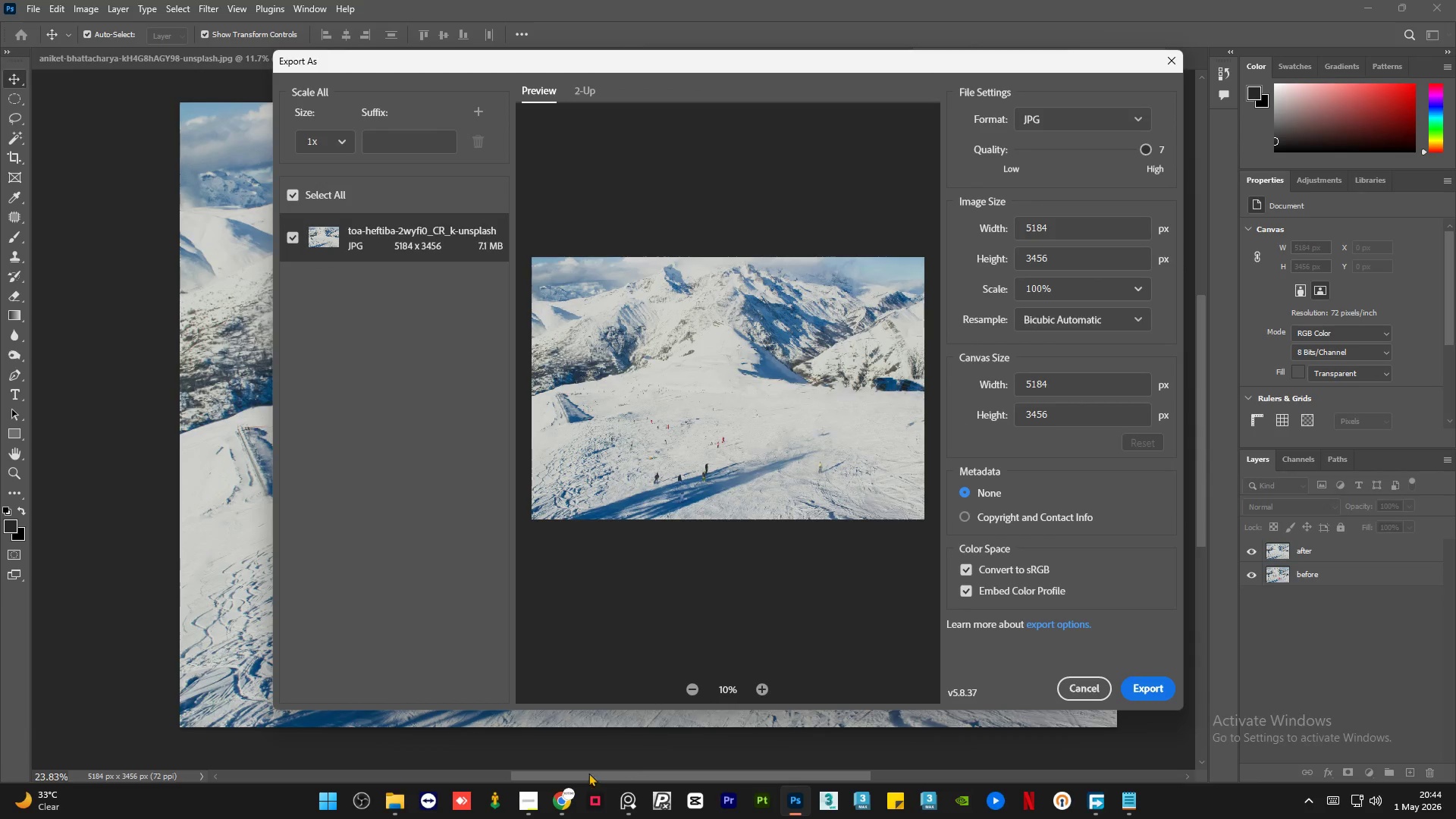 
left_click([535, 808])